 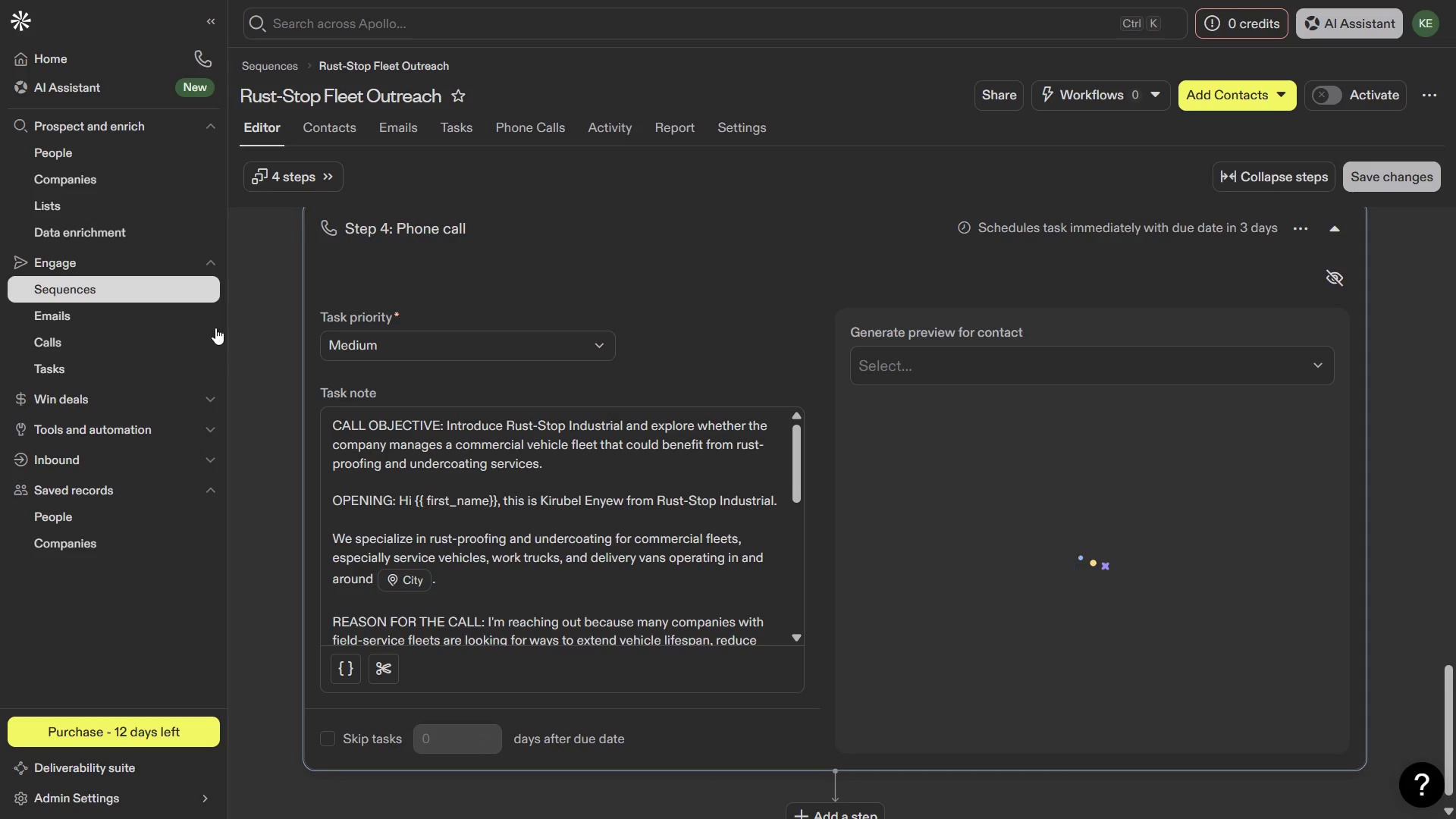 
left_click([92, 160])
 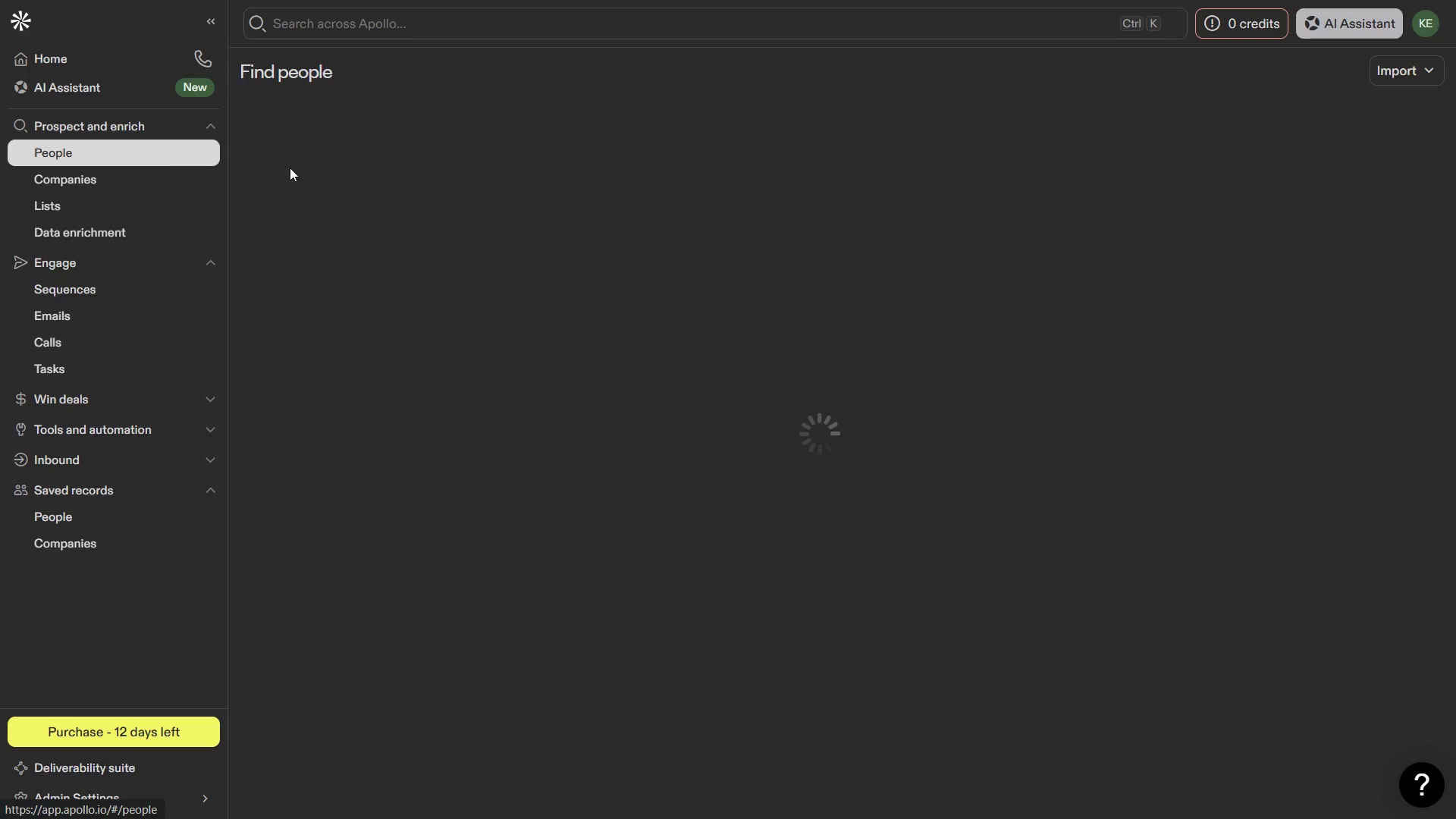 
mouse_move([457, 165])
 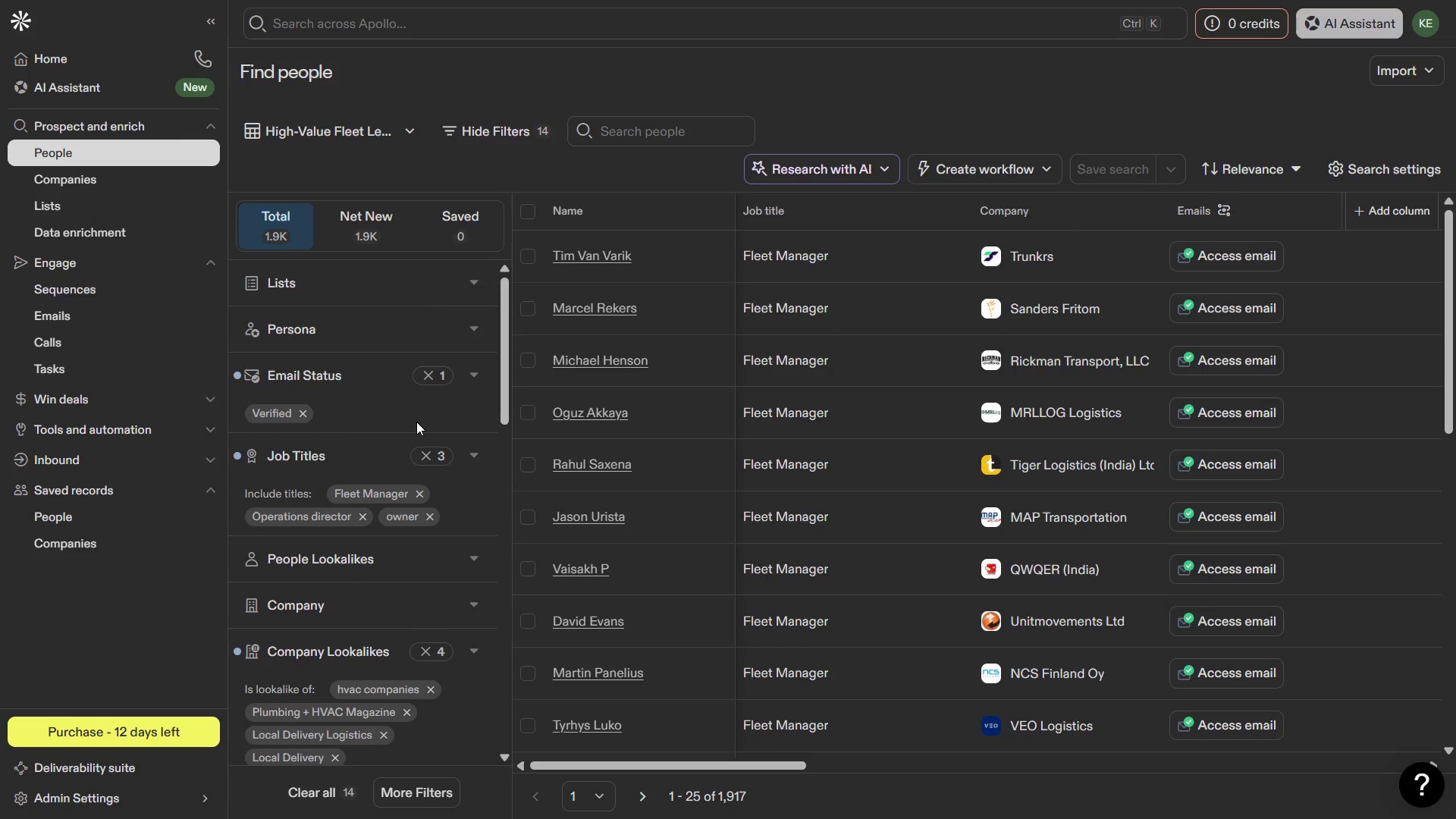 
scroll: coordinate [416, 422], scroll_direction: none, amount: 0.0
 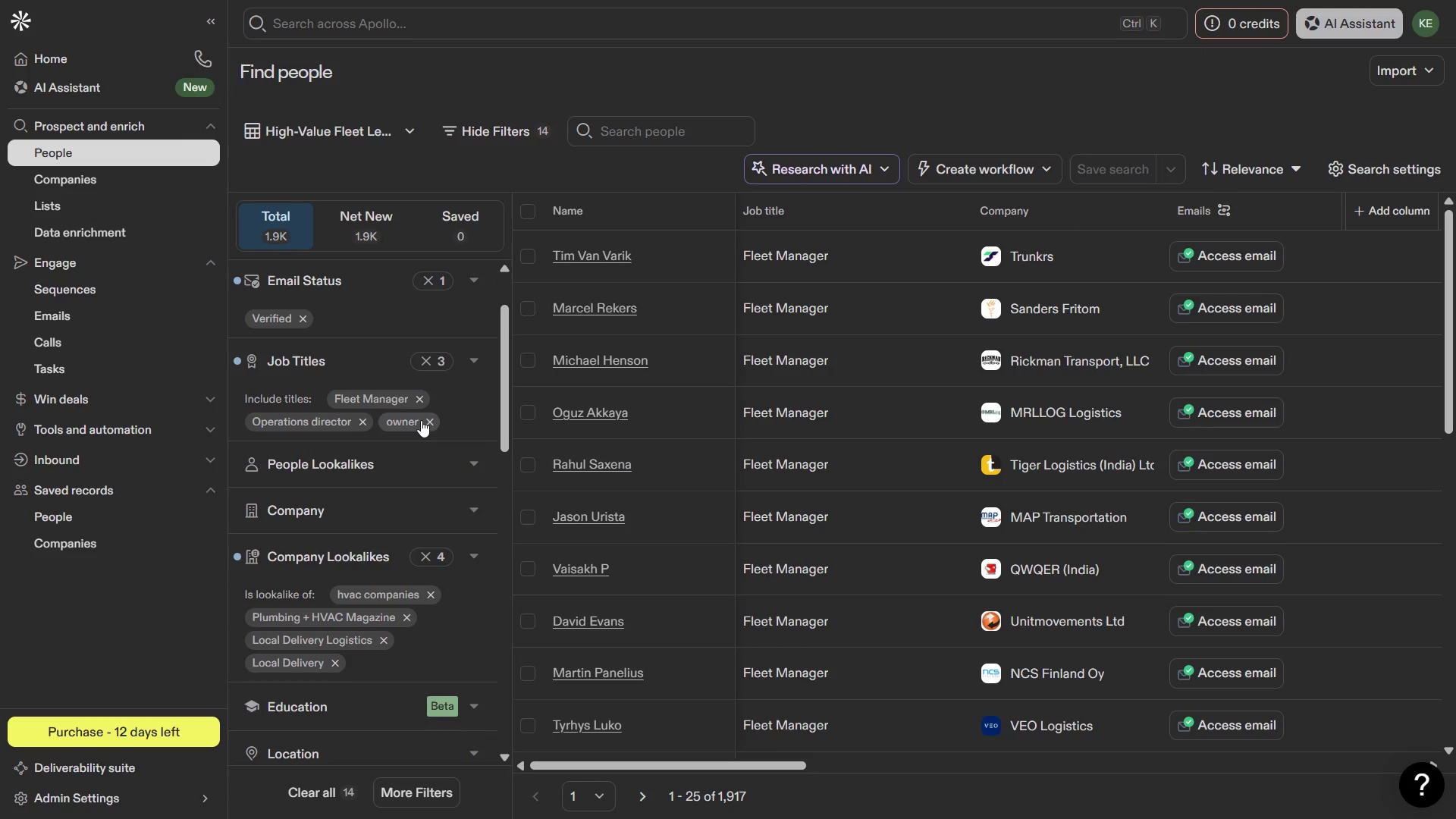 
scroll: coordinate [446, 553], scroll_direction: down, amount: 4.0
 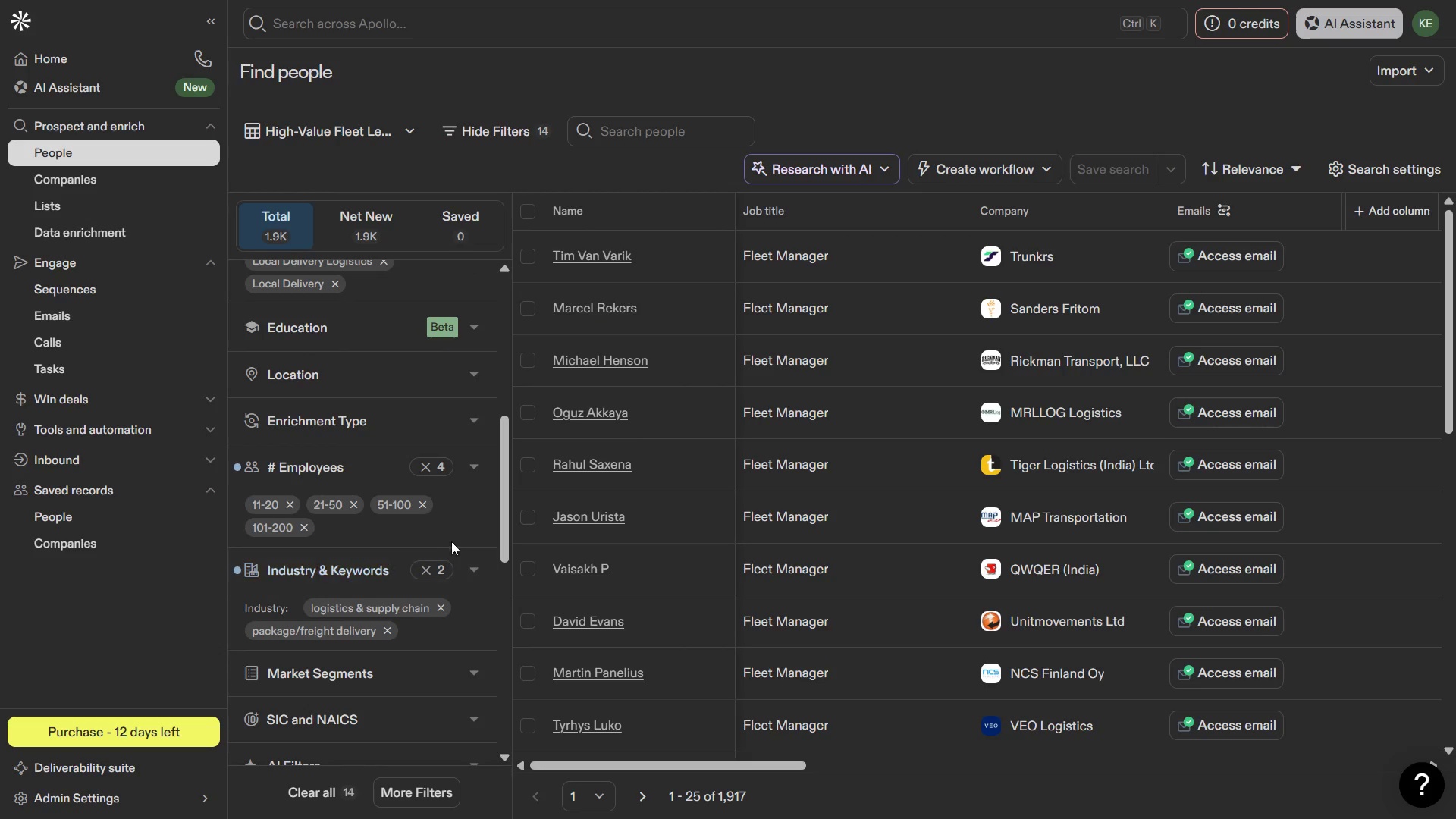 
scroll: coordinate [453, 540], scroll_direction: up, amount: 4.0
 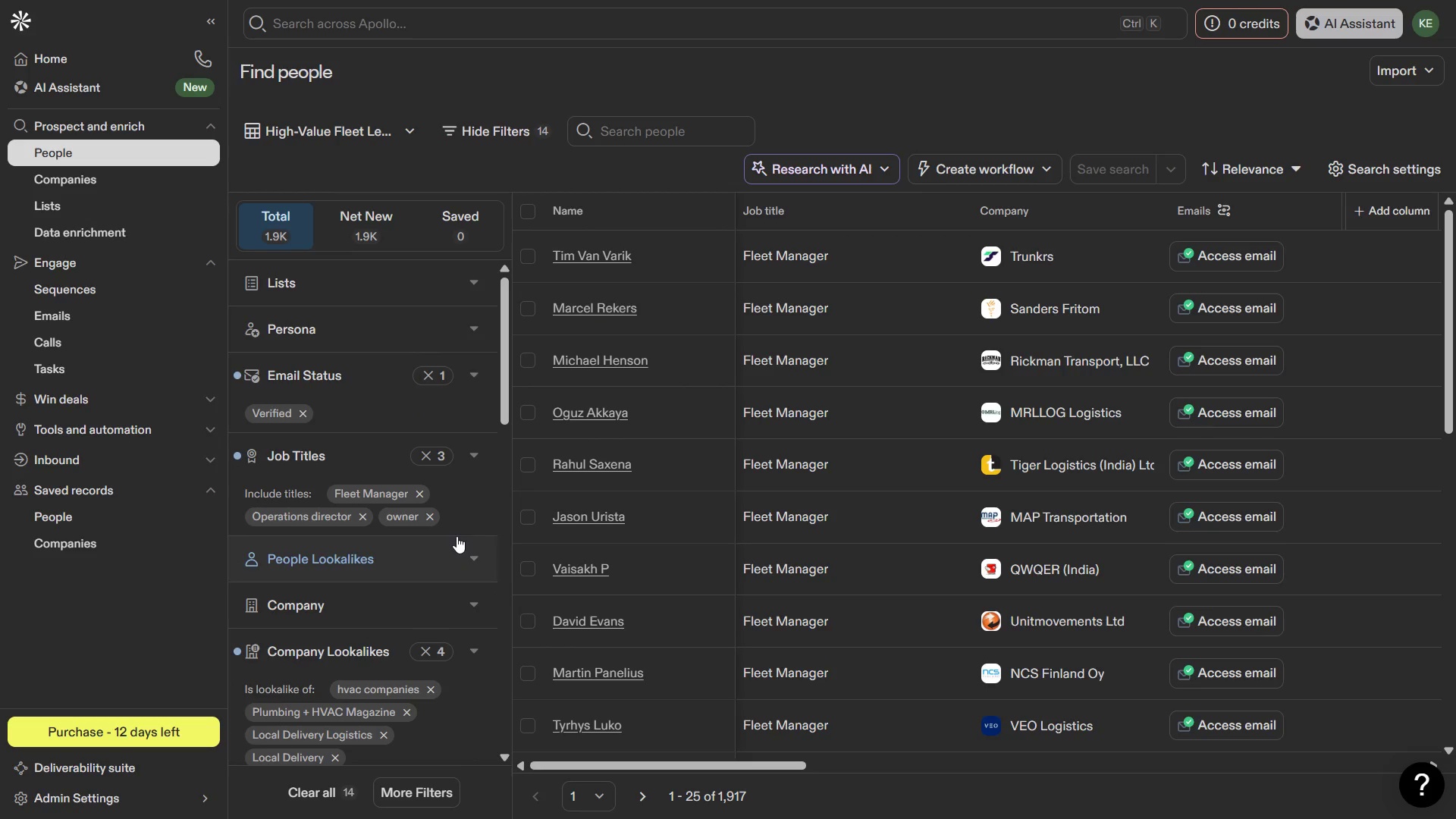 
scroll: coordinate [457, 536], scroll_direction: none, amount: 0.0
 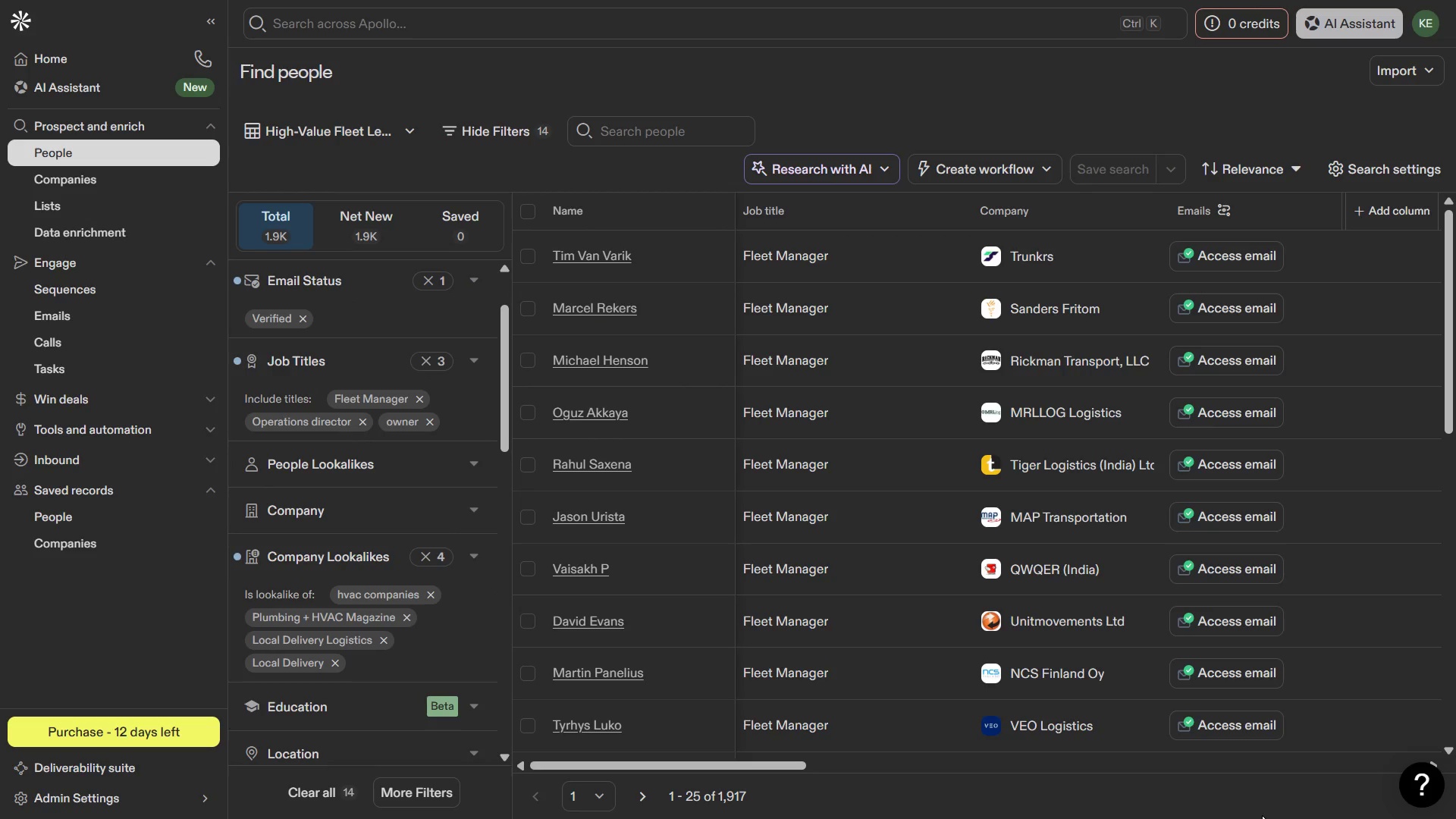 
wait(5.66)
 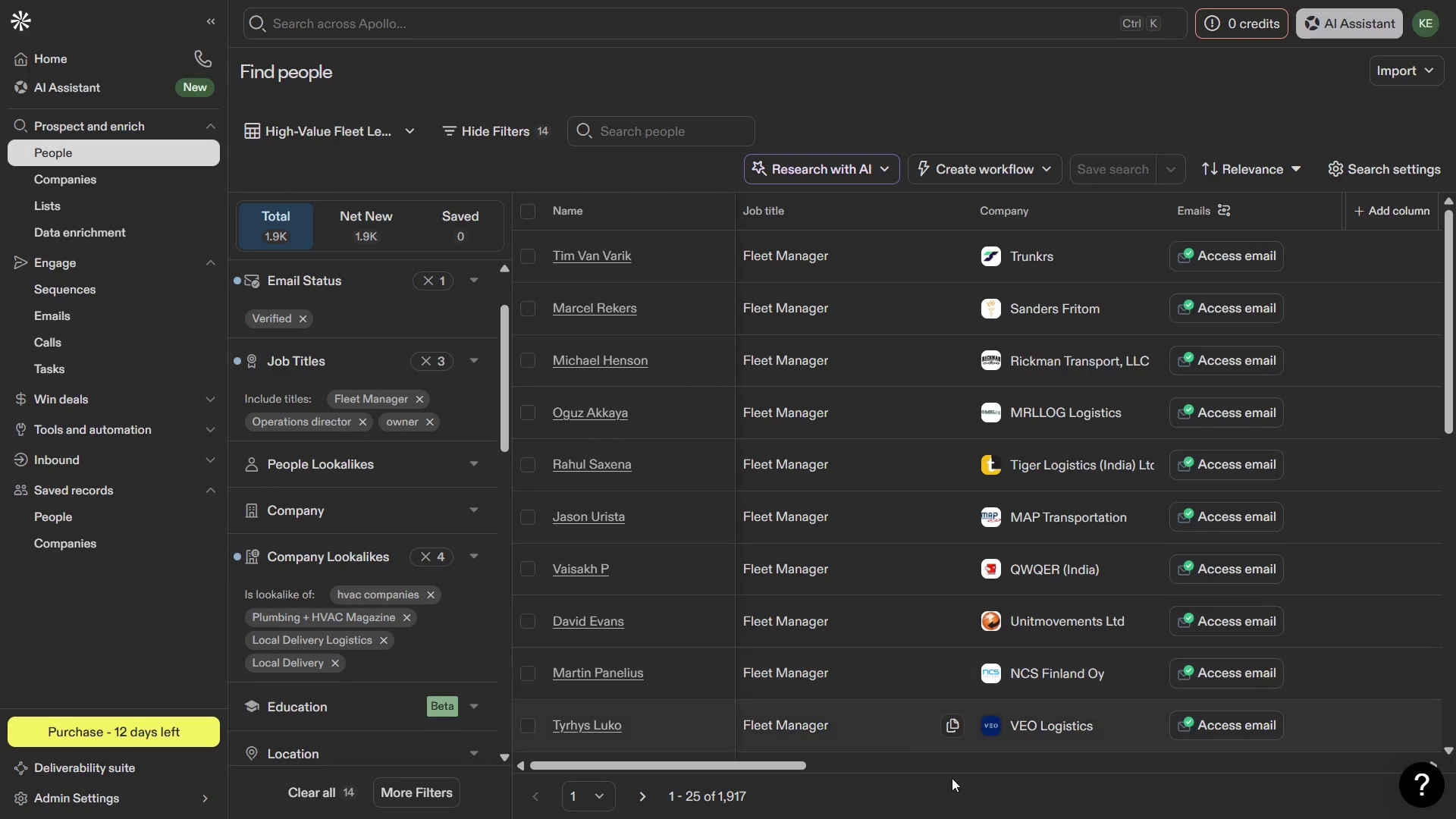 
key(PrintScreen)
 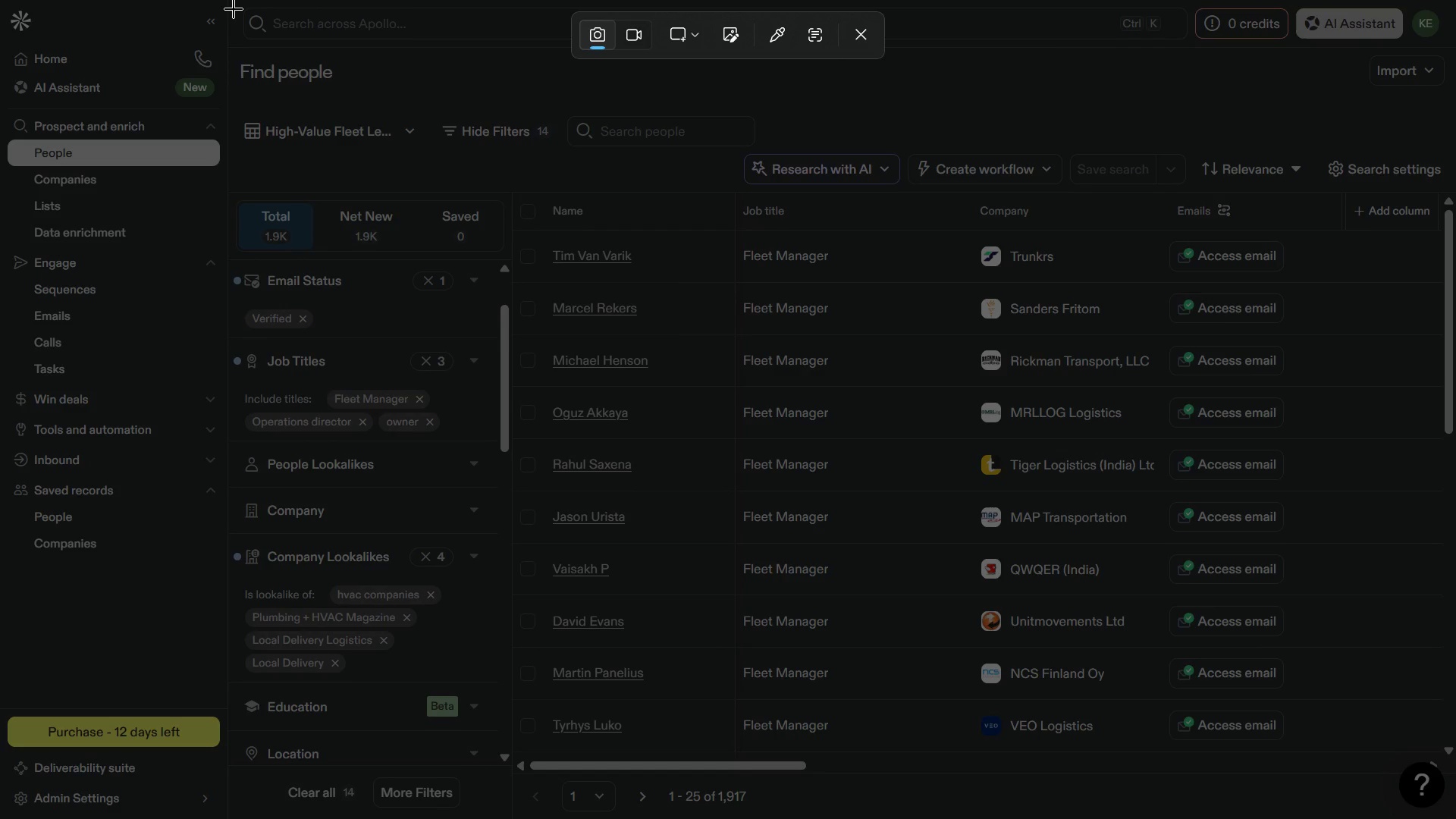 
left_click_drag(start_coordinate=[234, 9], to_coordinate=[517, 685])
 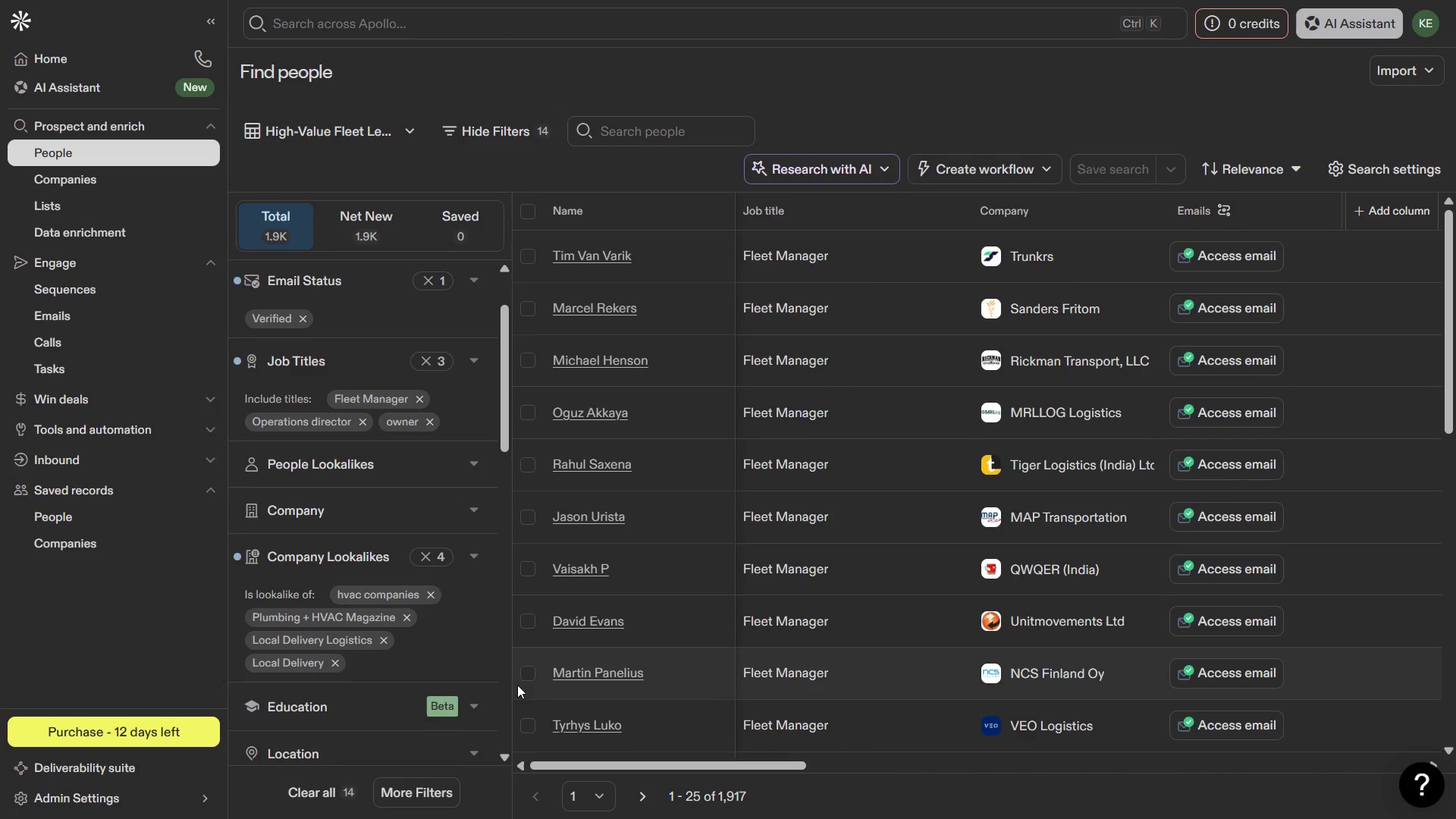 
key(Meta+MetaLeft)
 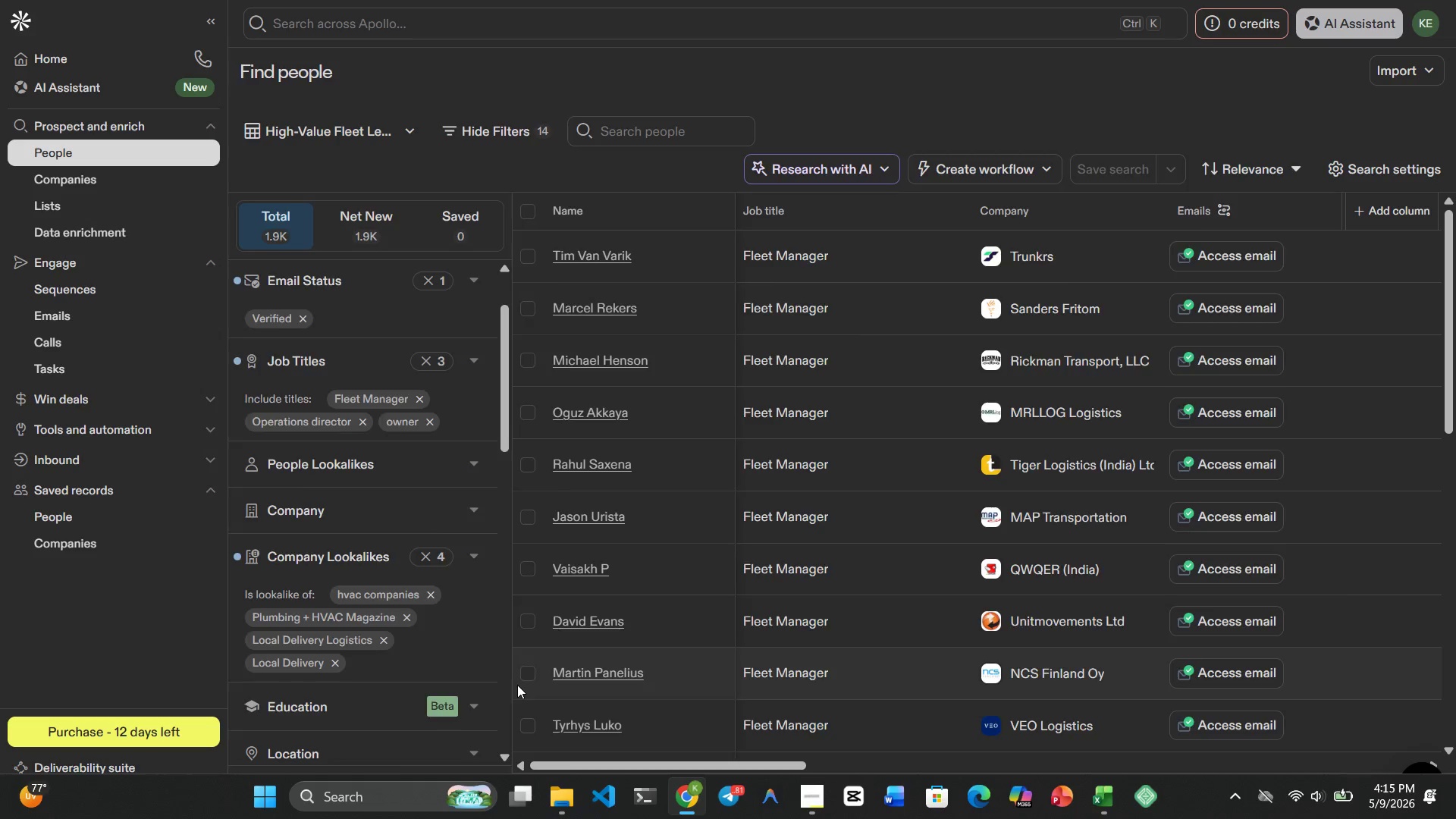 
key(Meta+1)
 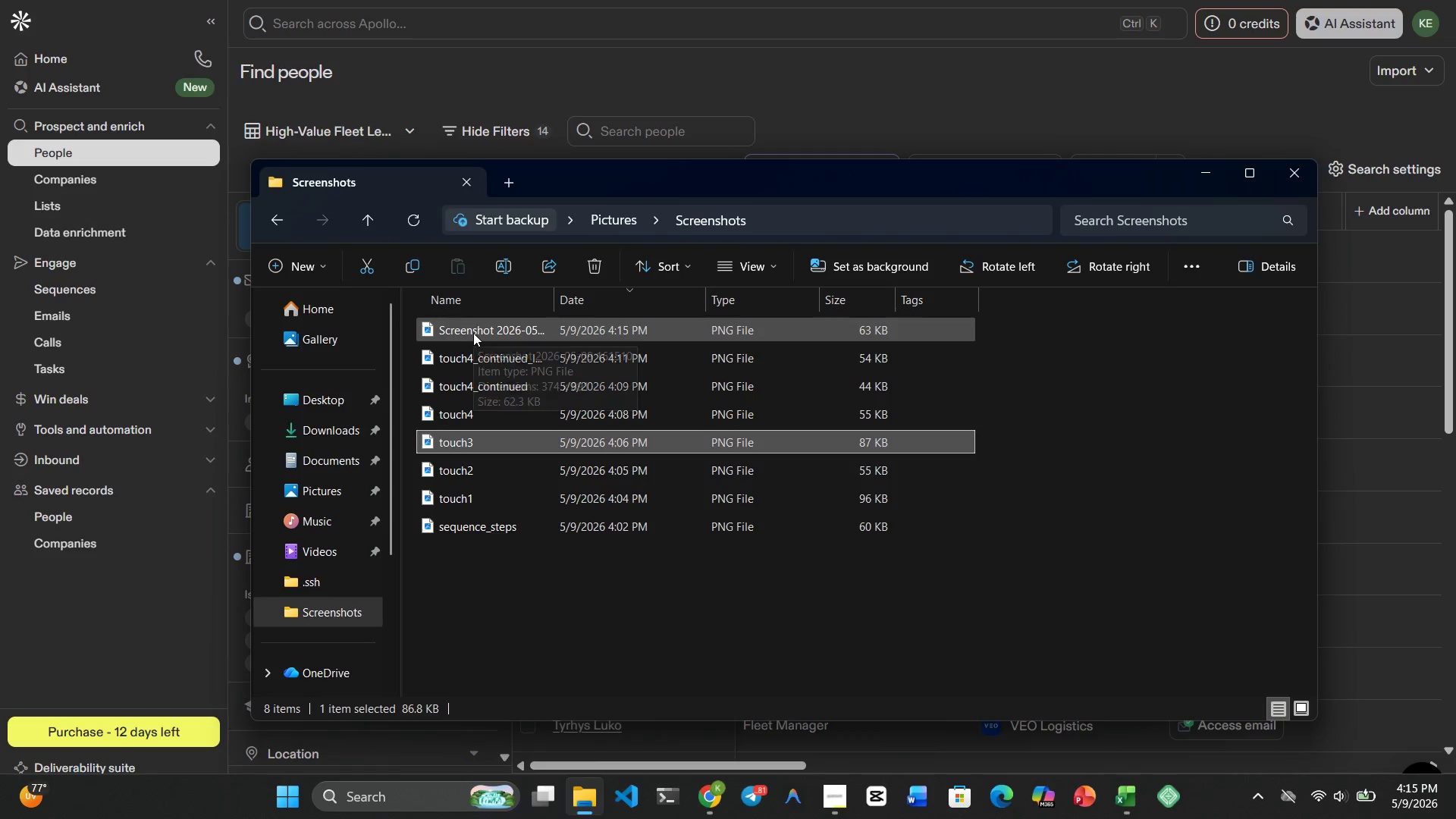 
left_click([473, 333])
 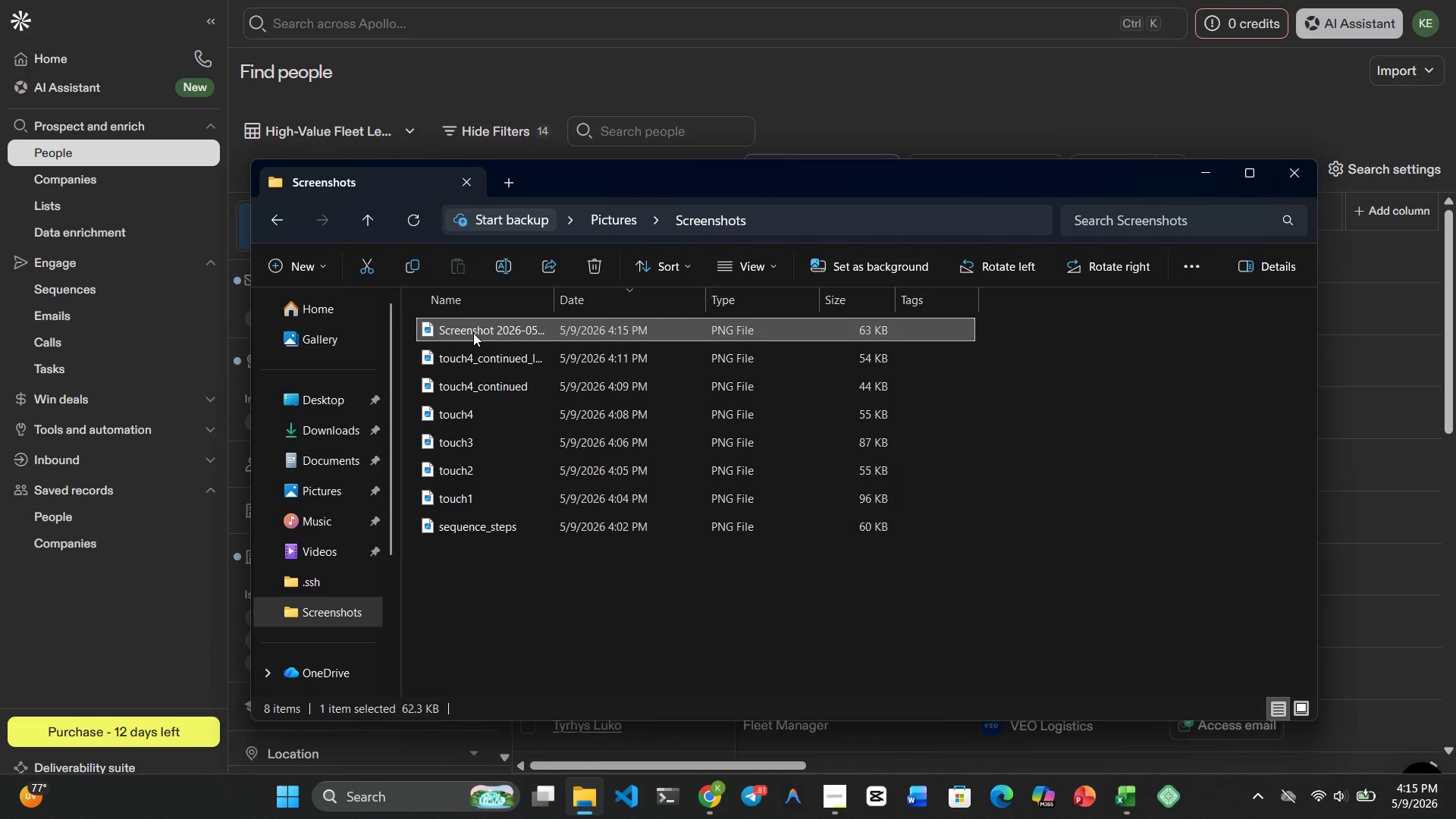 
right_click([473, 333])
 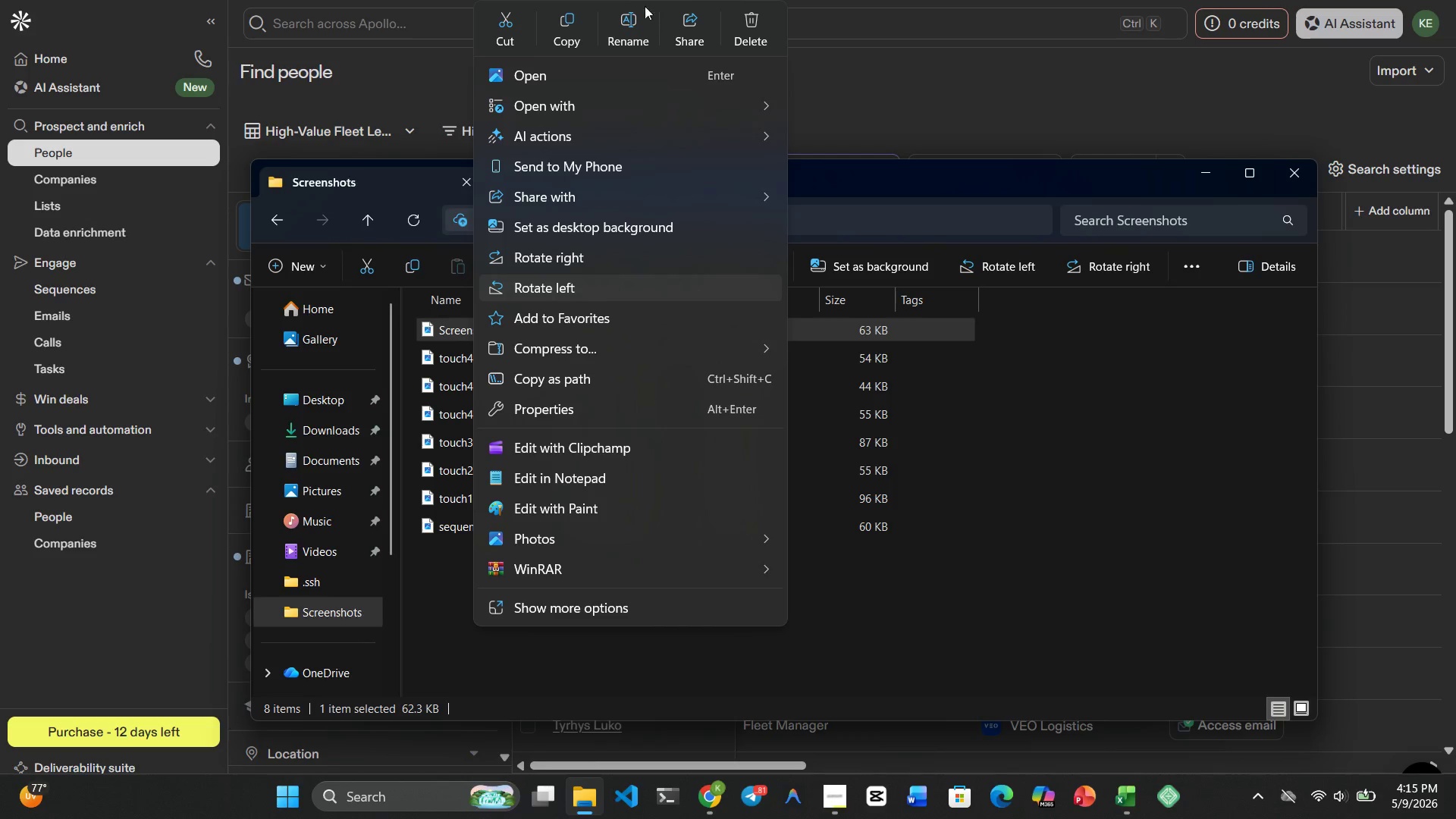 
left_click([628, 25])
 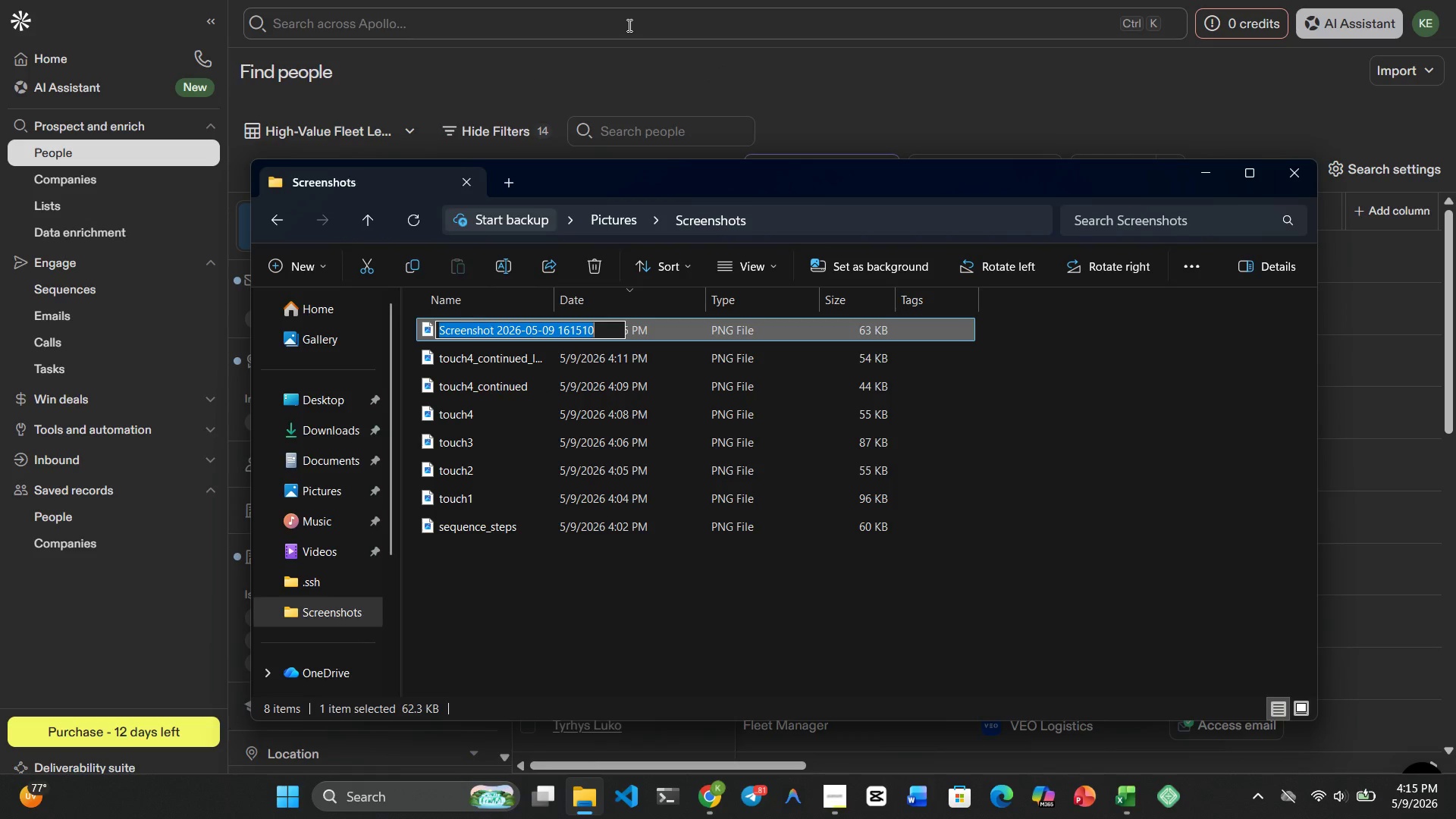 
type(filter1)
 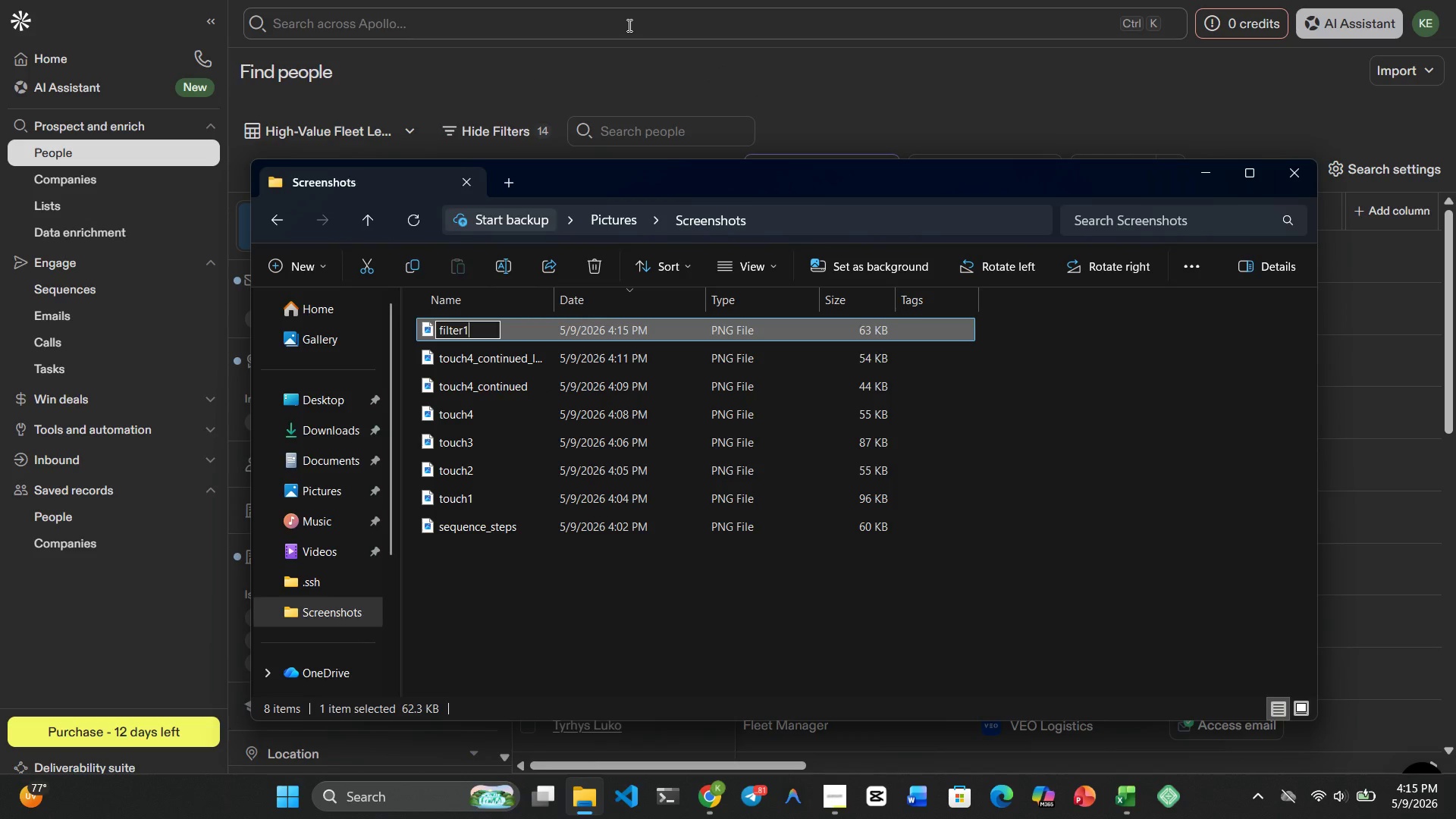 
key(Enter)
 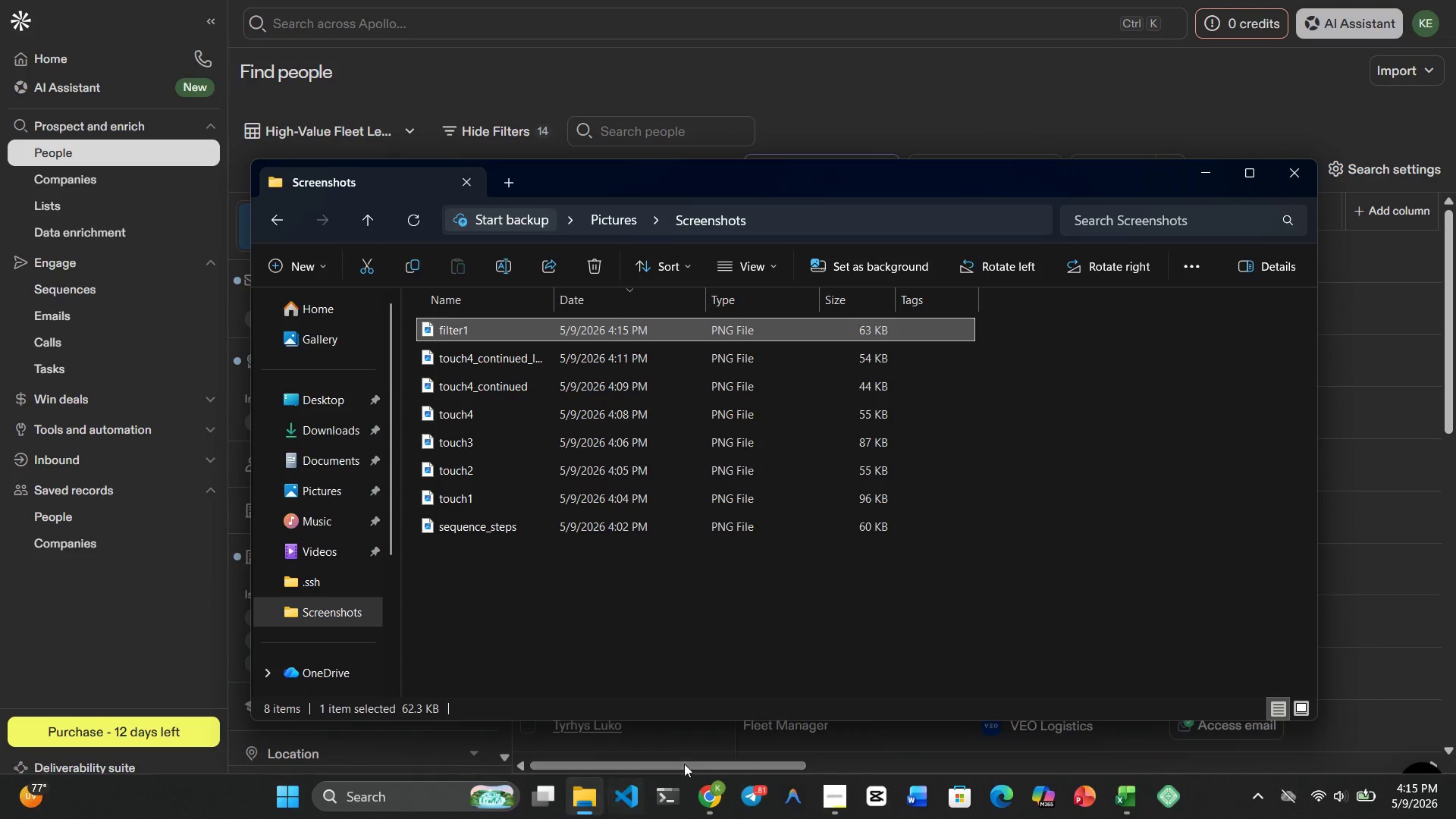 
left_click_drag(start_coordinate=[710, 805], to_coordinate=[714, 806])
 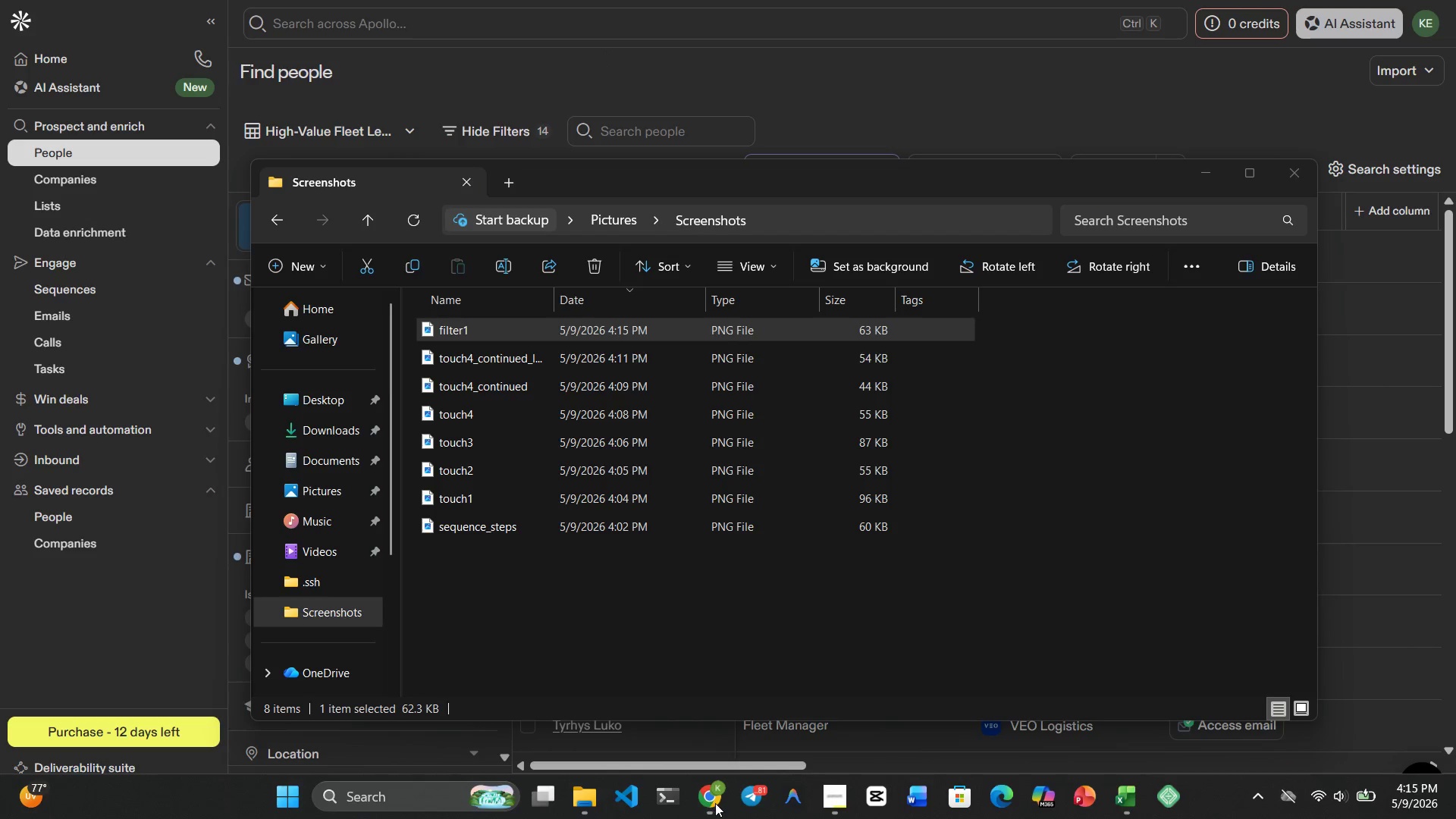 
left_click_drag(start_coordinate=[715, 803], to_coordinate=[719, 802])
 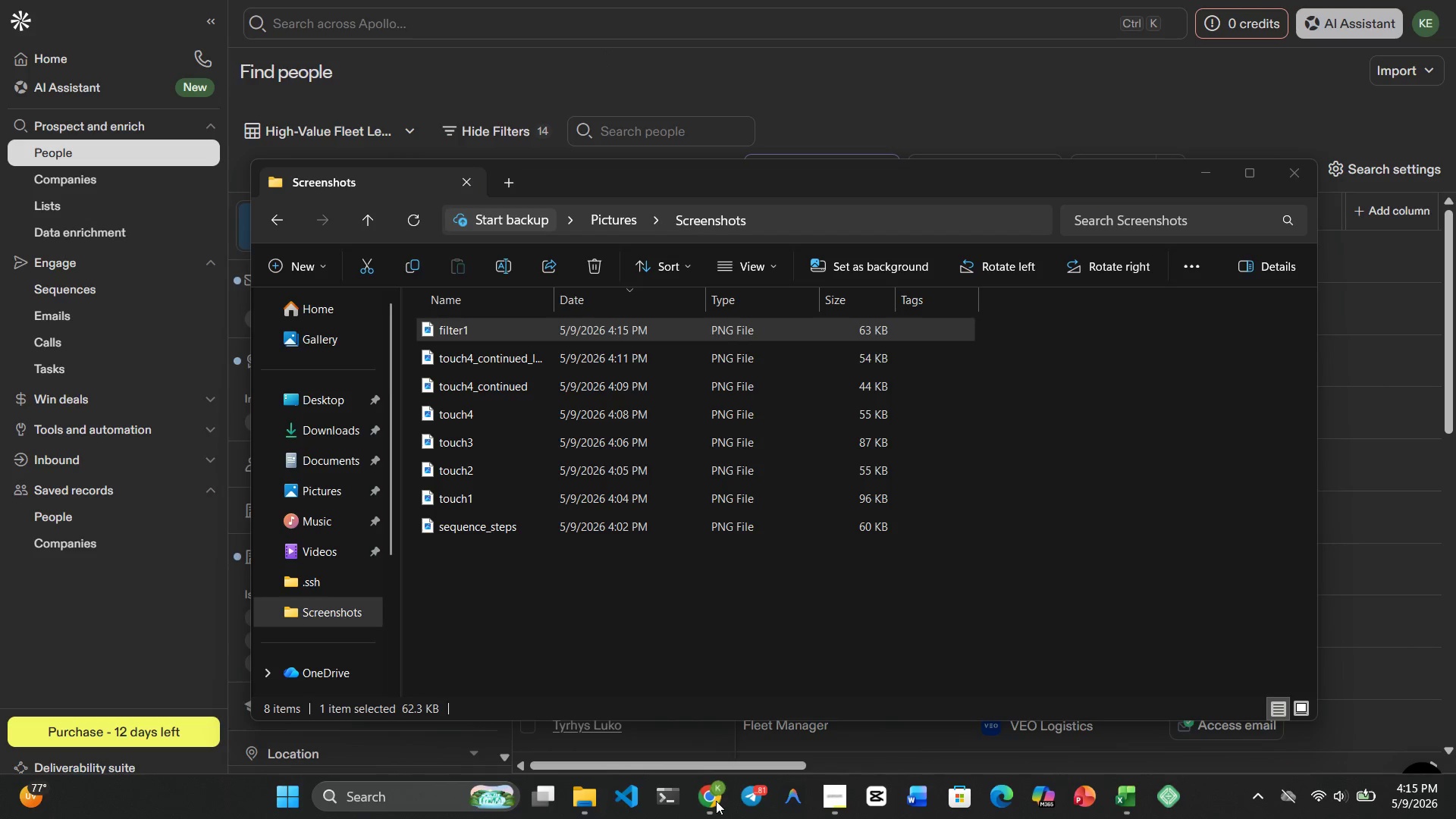 
left_click([716, 801])
 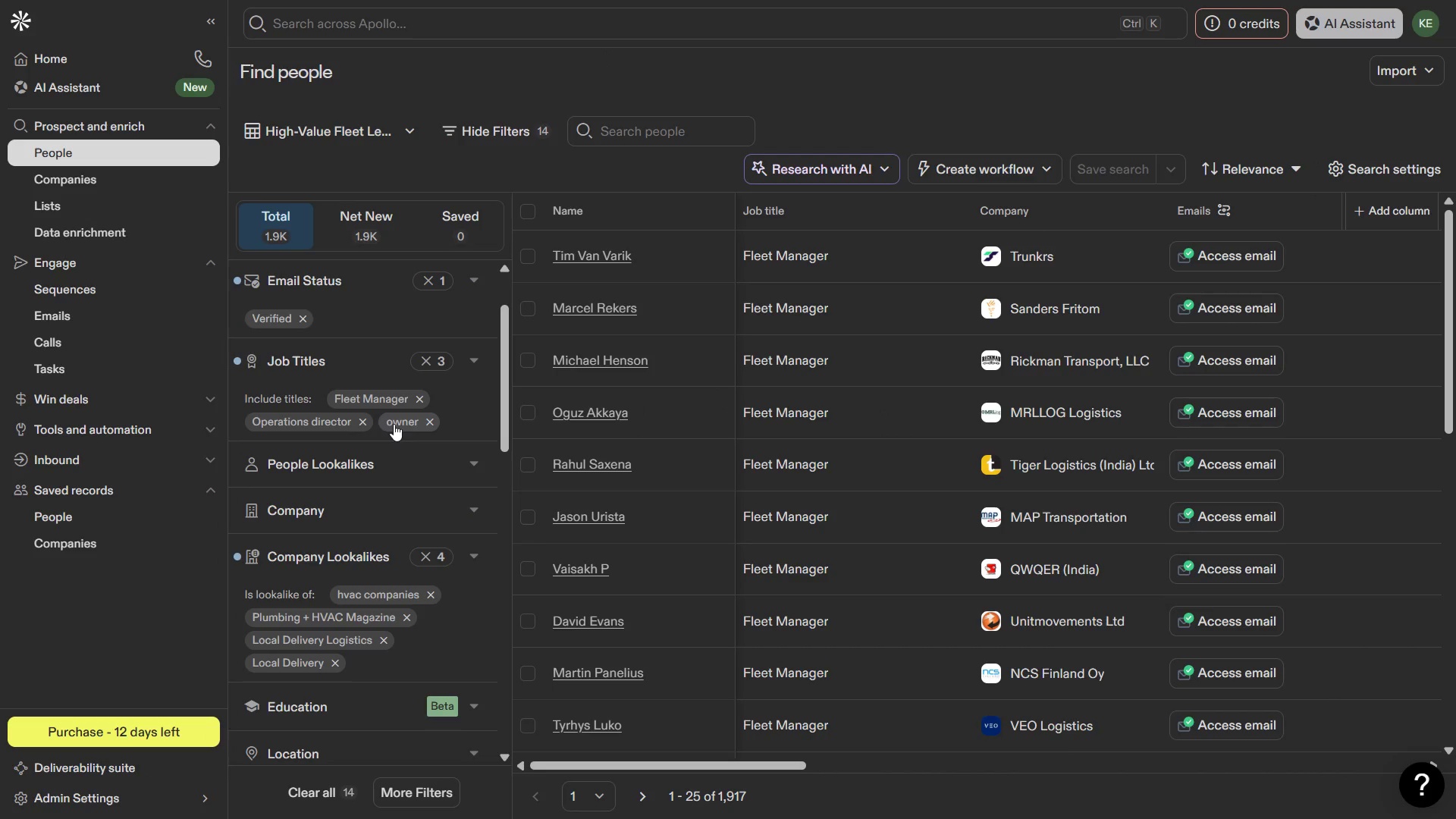 
scroll: coordinate [394, 424], scroll_direction: down, amount: 6.0
 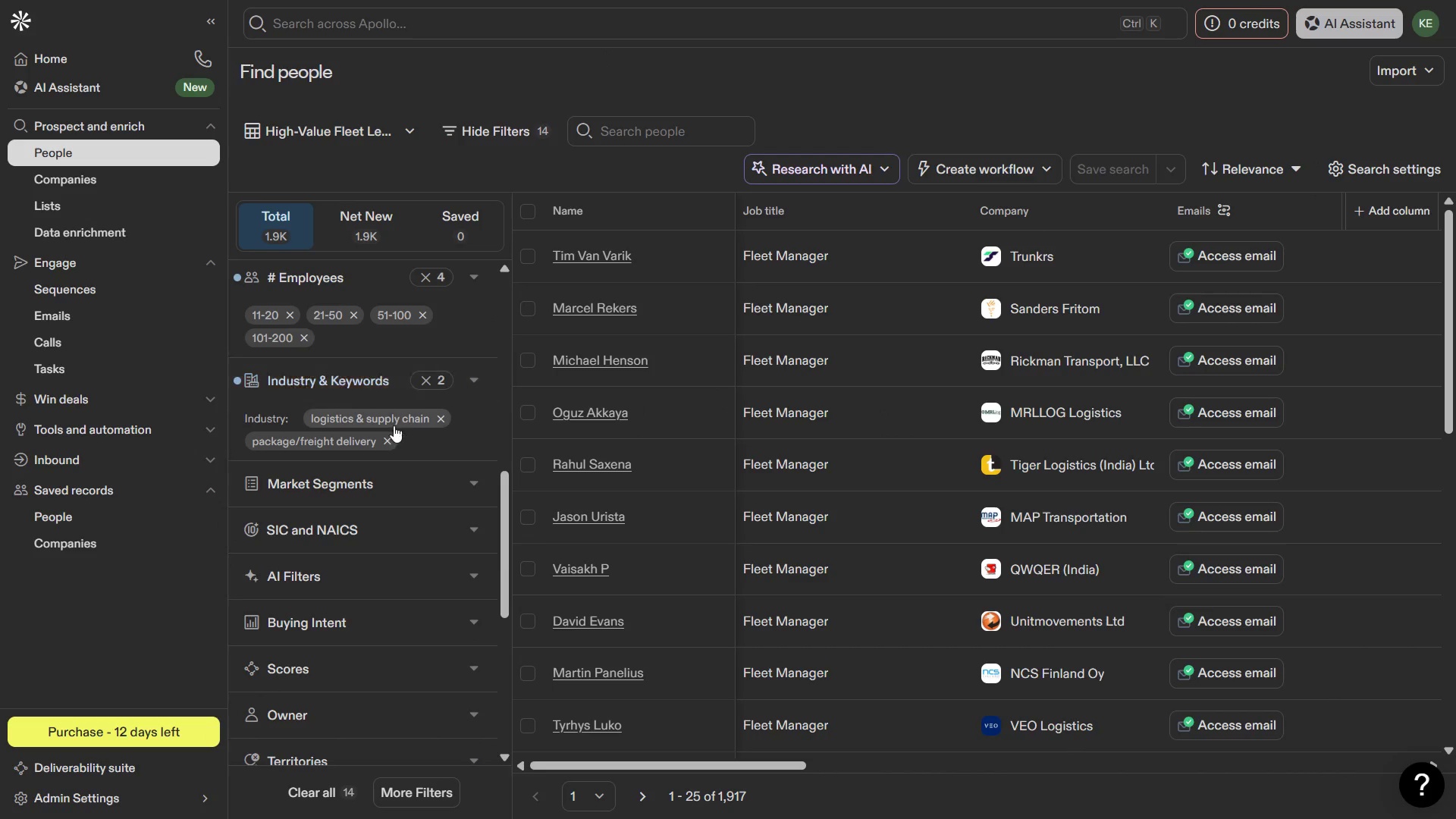 
scroll: coordinate [394, 425], scroll_direction: none, amount: 0.0
 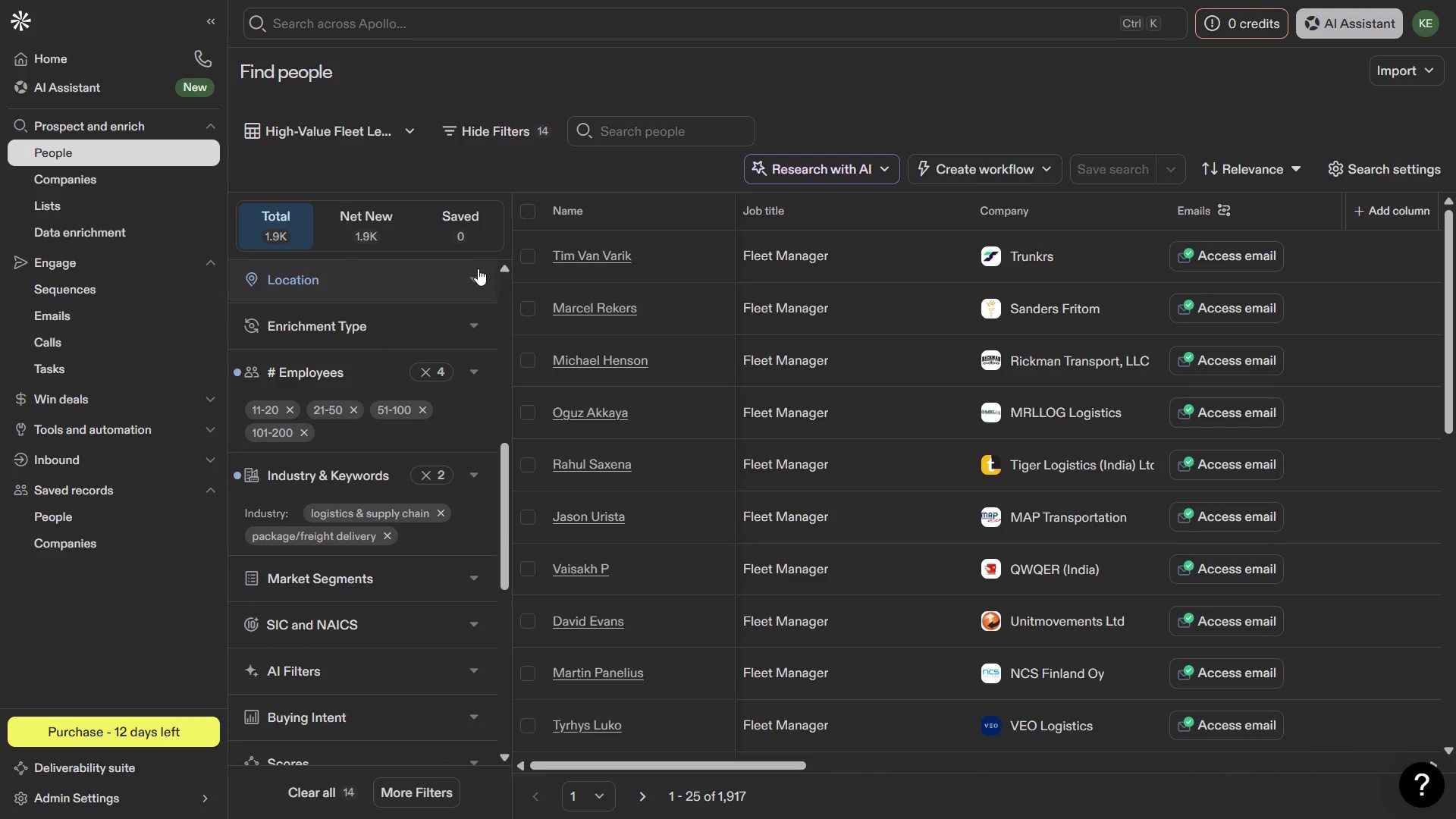 
left_click([478, 268])
 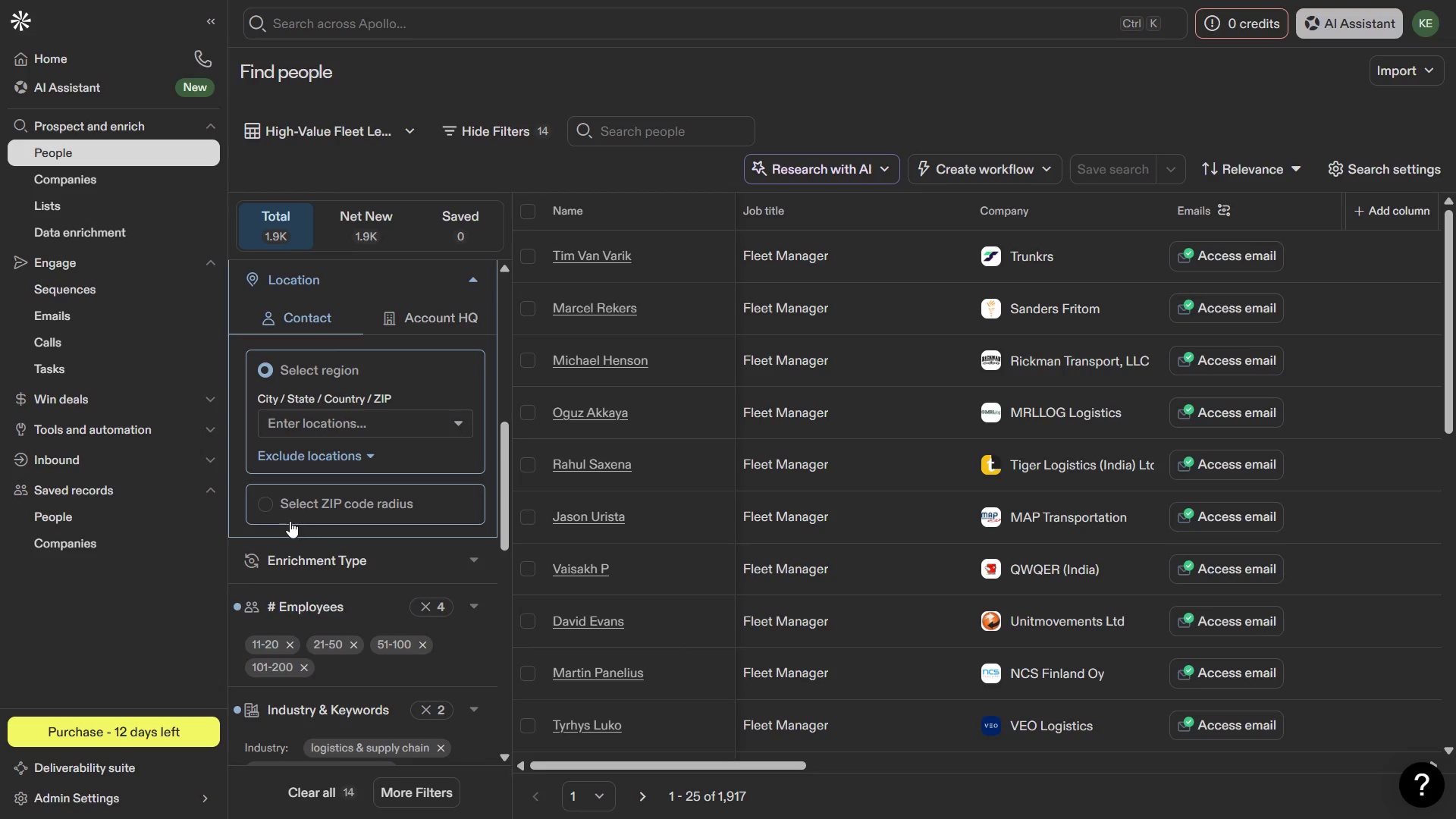 
wait(5.42)
 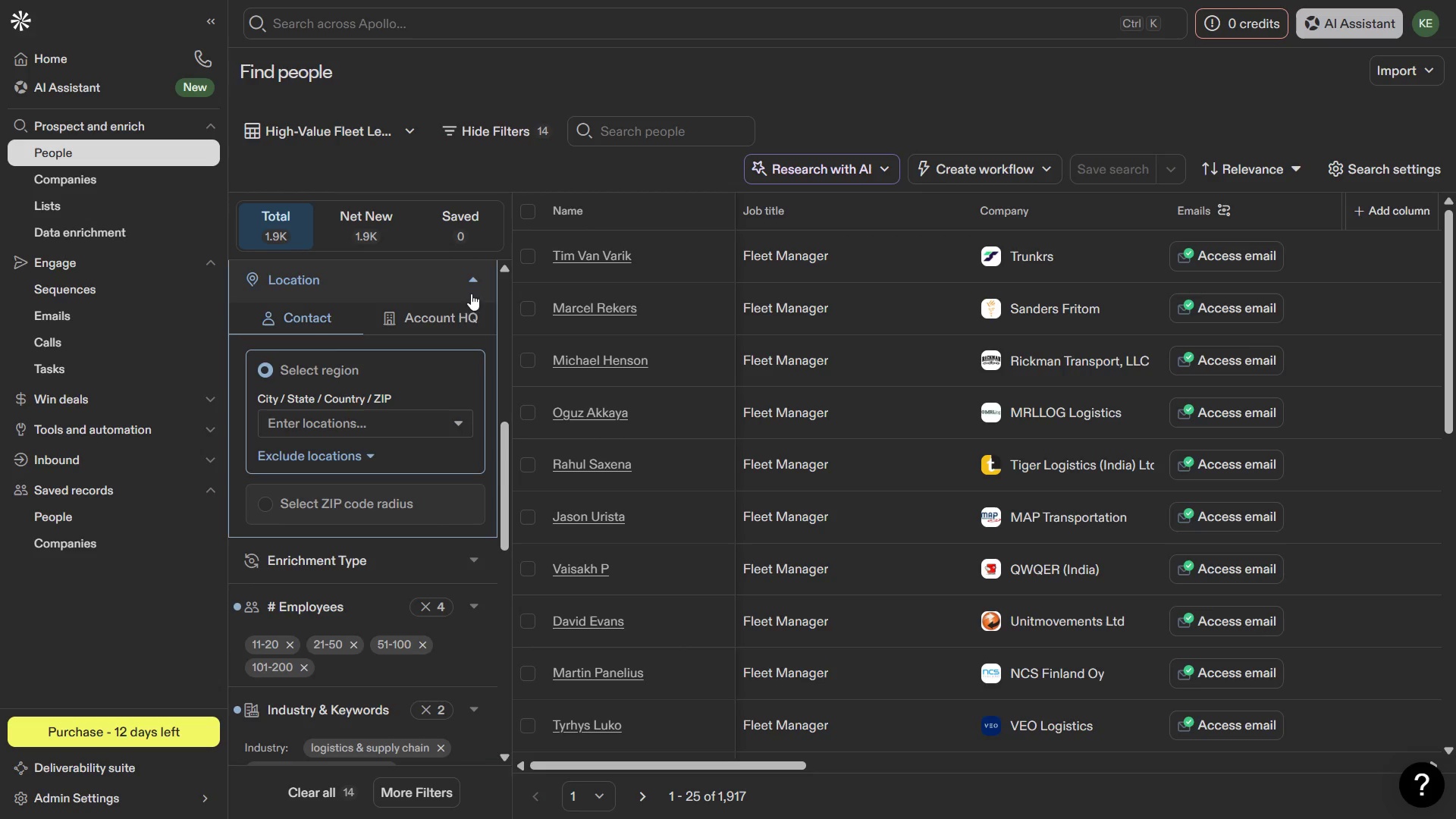 
left_click([271, 504])
 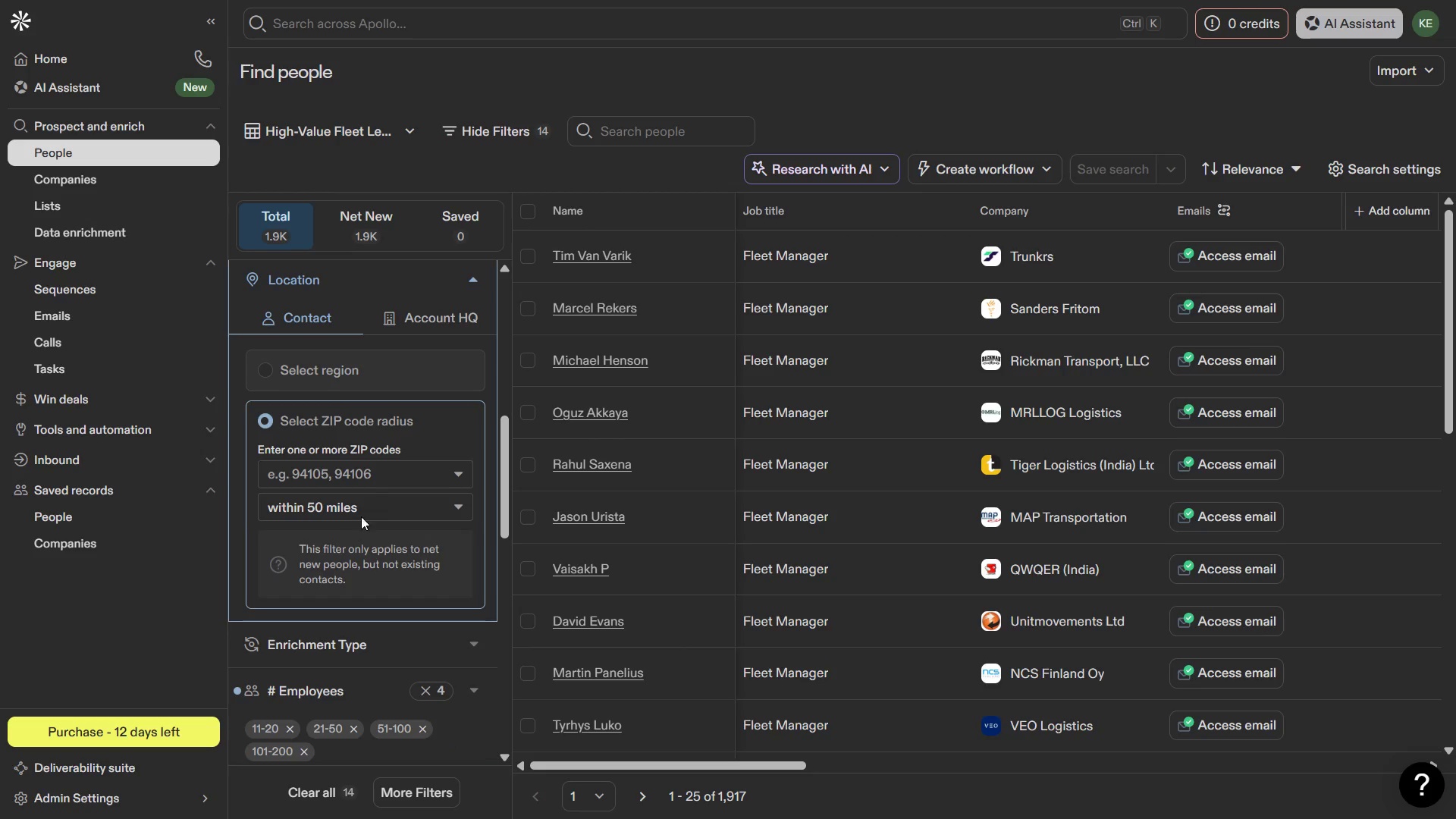 
scroll: coordinate [369, 447], scroll_direction: none, amount: 0.0
 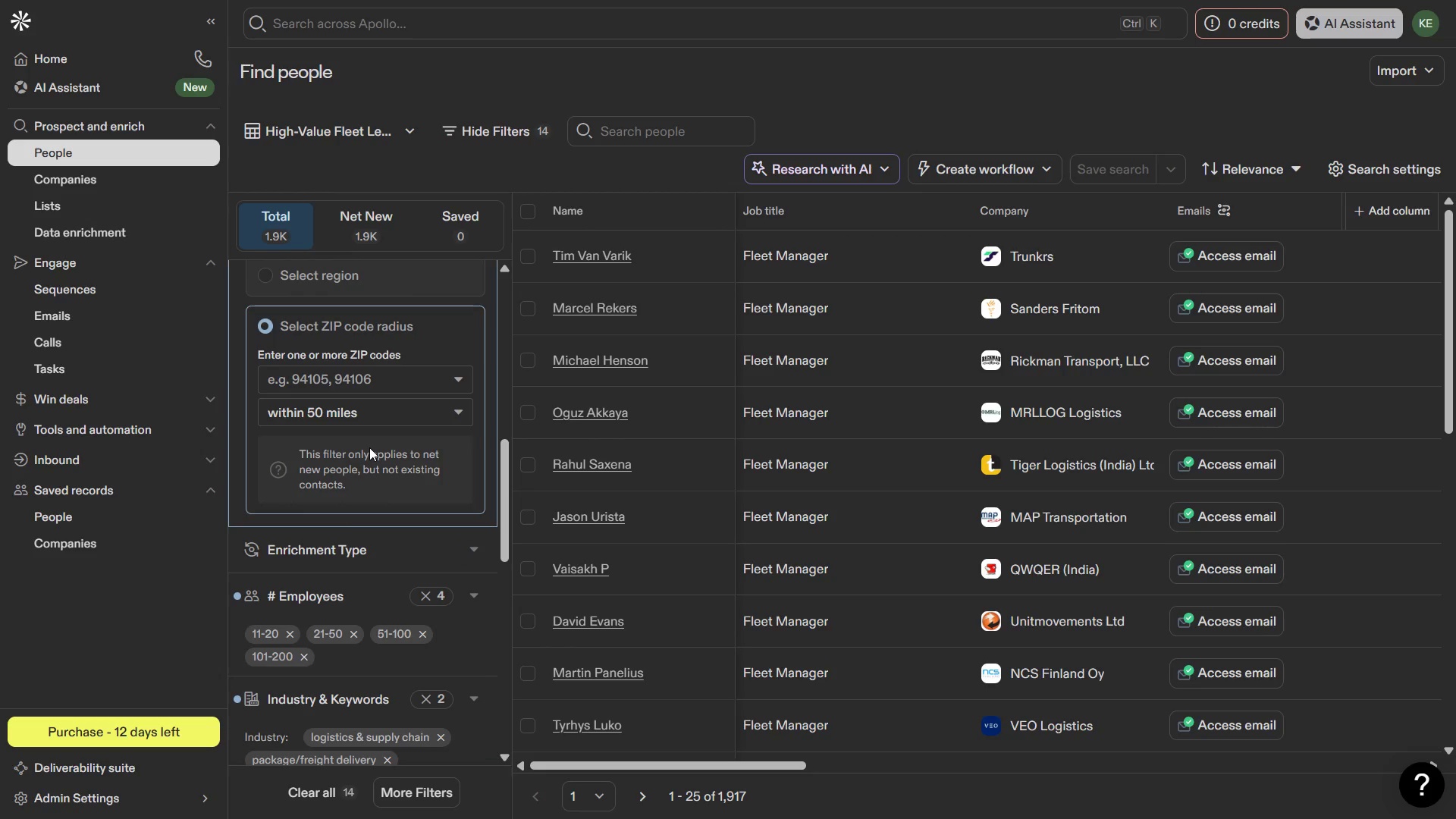 
scroll: coordinate [370, 447], scroll_direction: down, amount: 1.0
 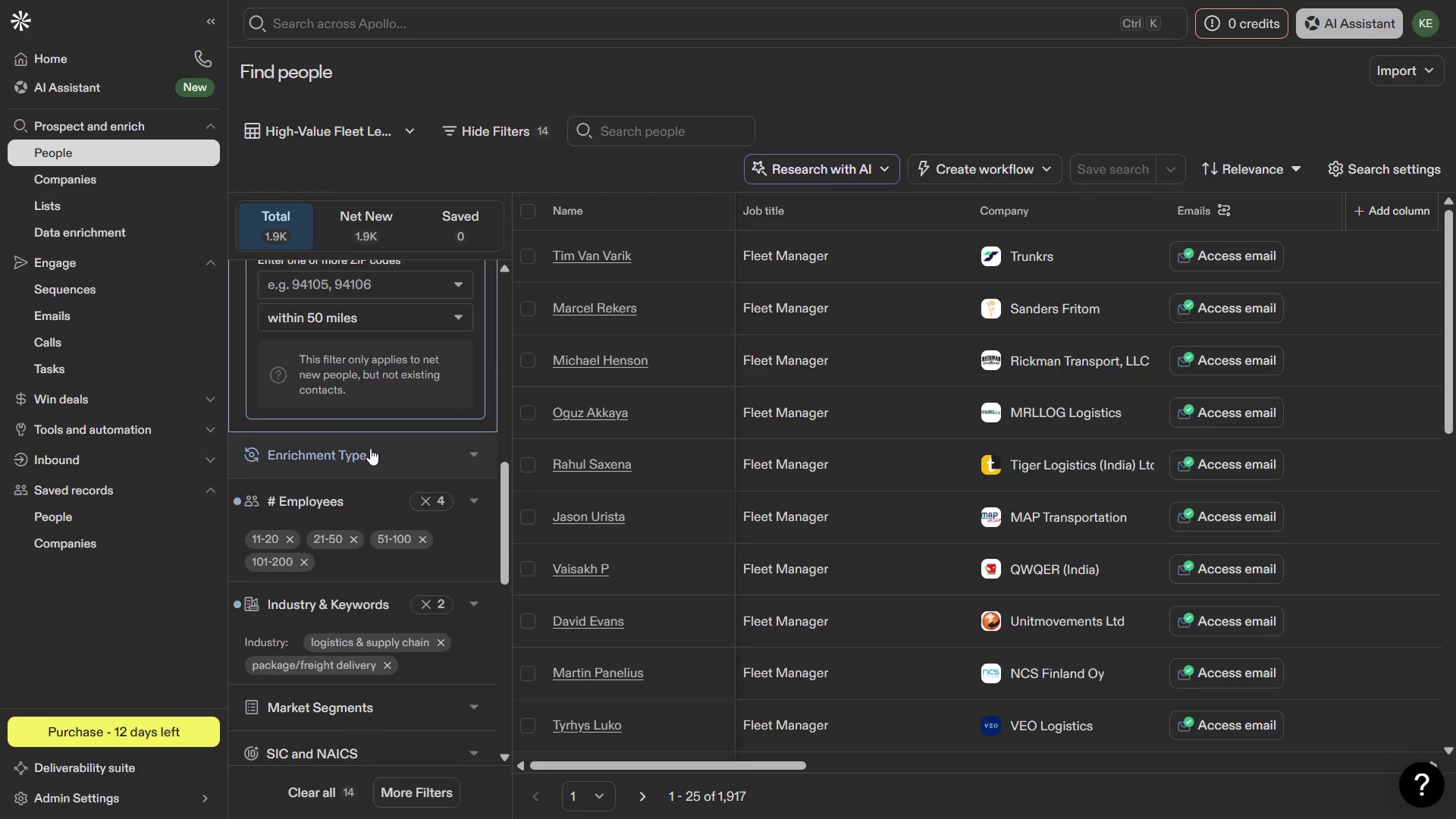 
scroll: coordinate [370, 448], scroll_direction: none, amount: 0.0
 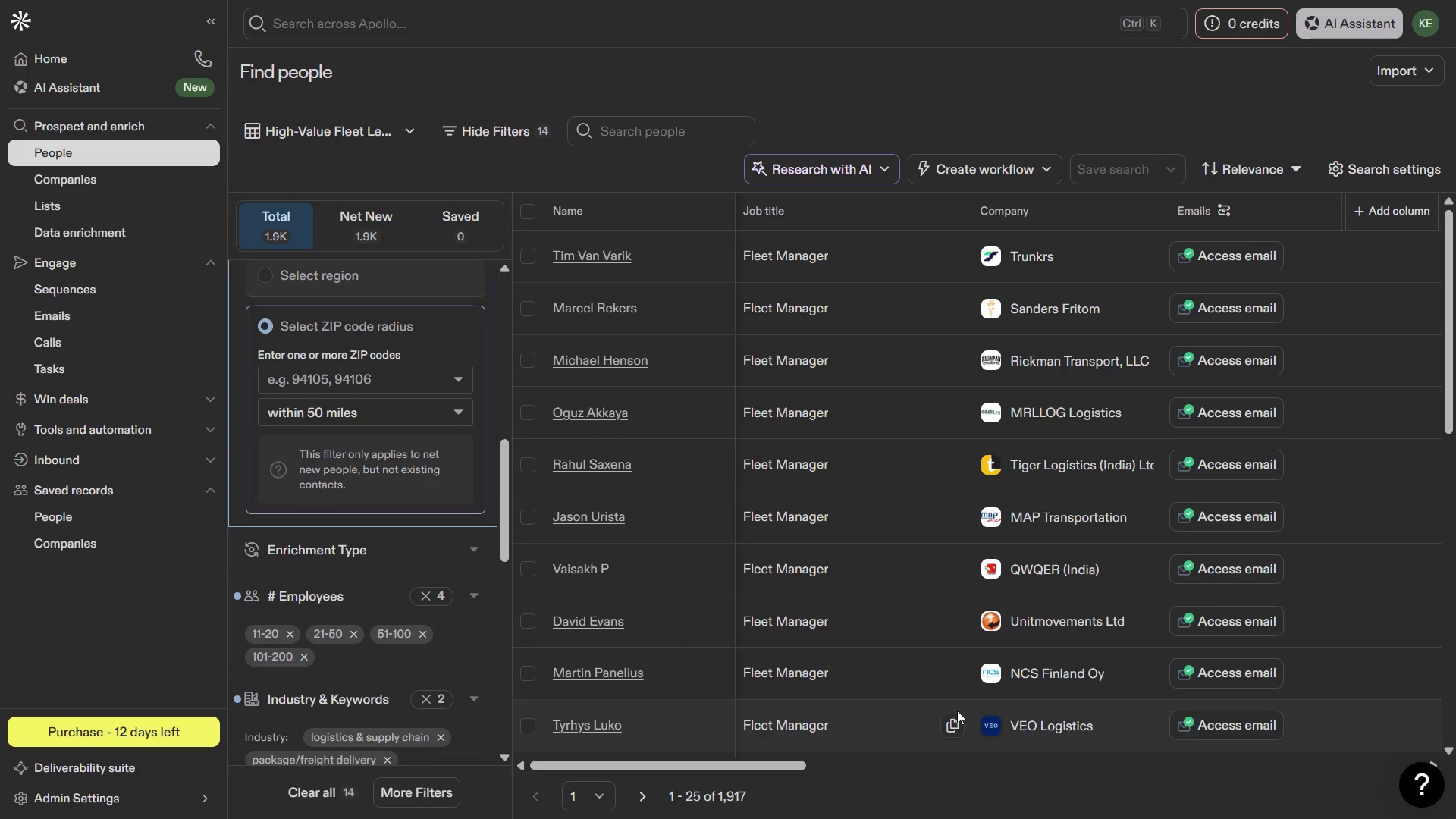 
mouse_move([456, 540])
 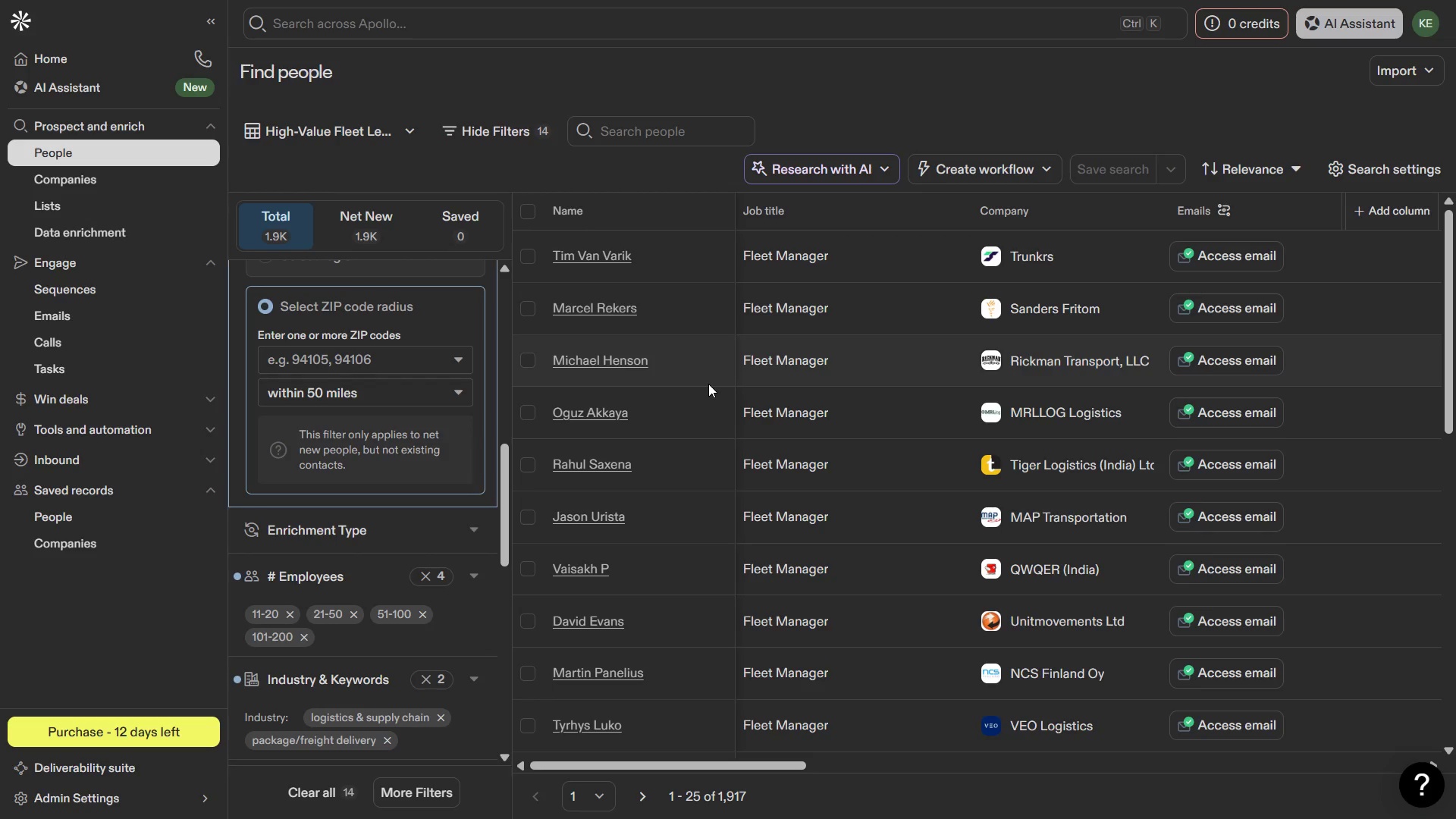 
key(PrintScreen)
 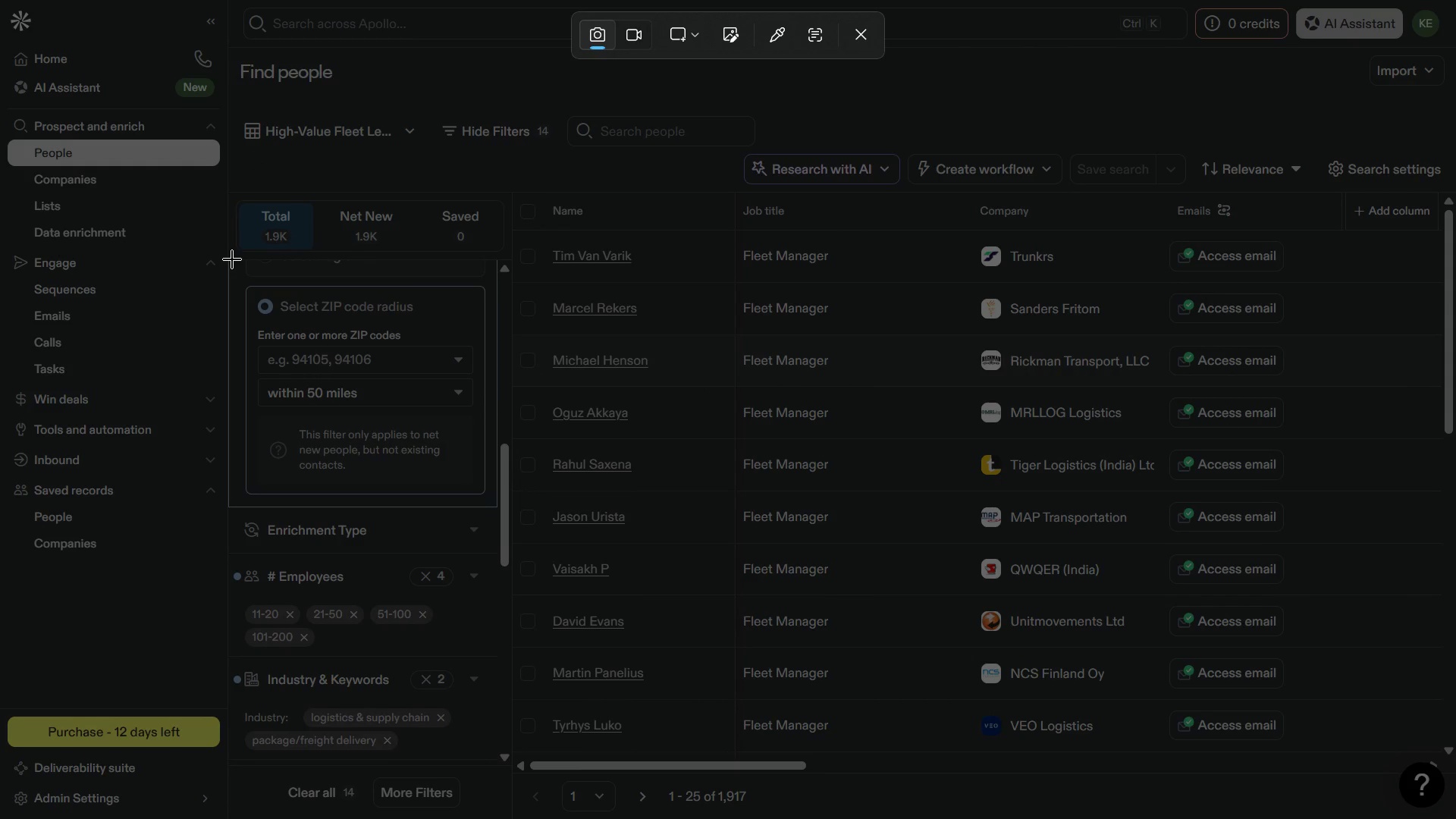 
left_click_drag(start_coordinate=[232, 258], to_coordinate=[513, 763])
 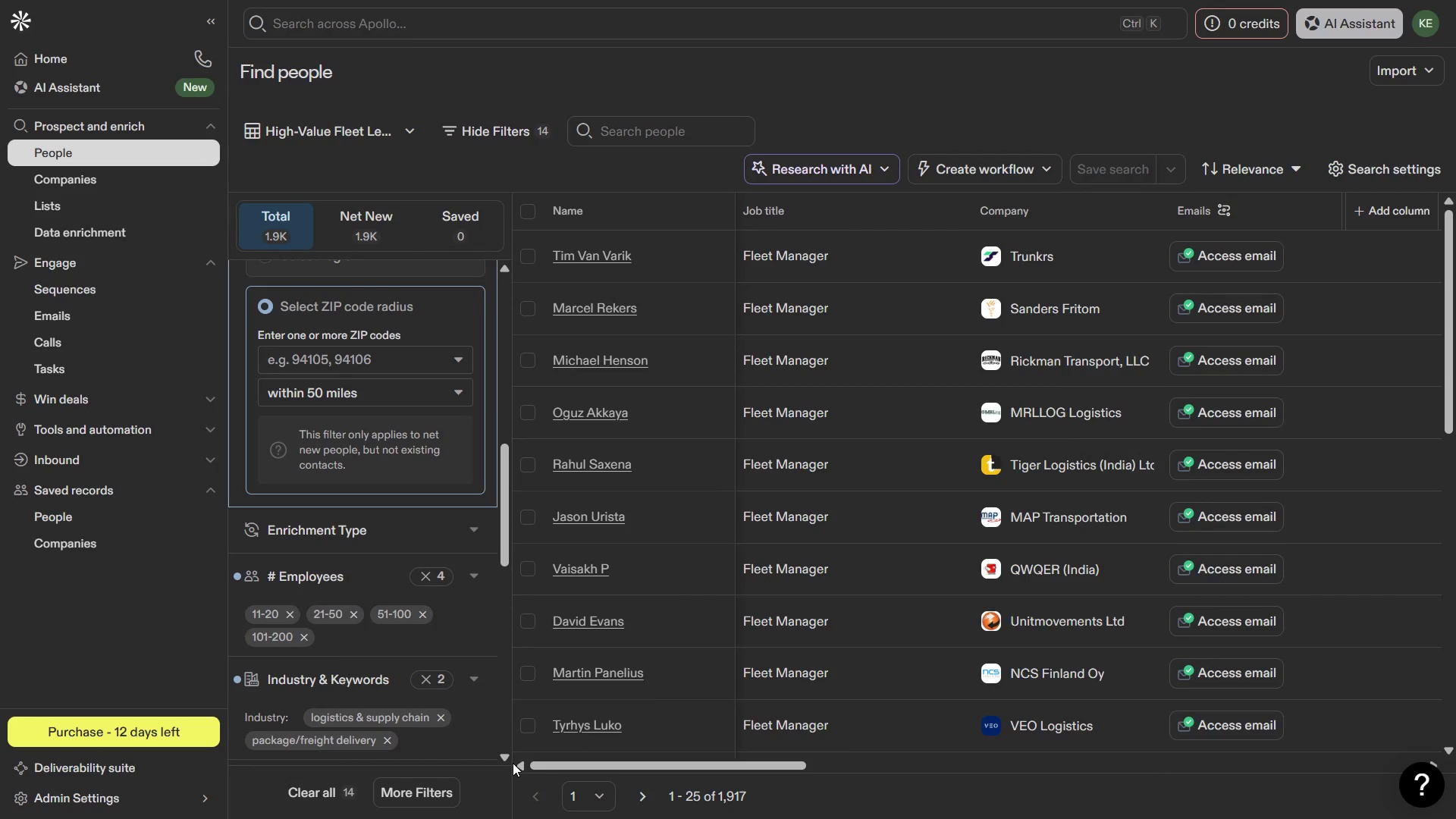 
key(Meta+1)
 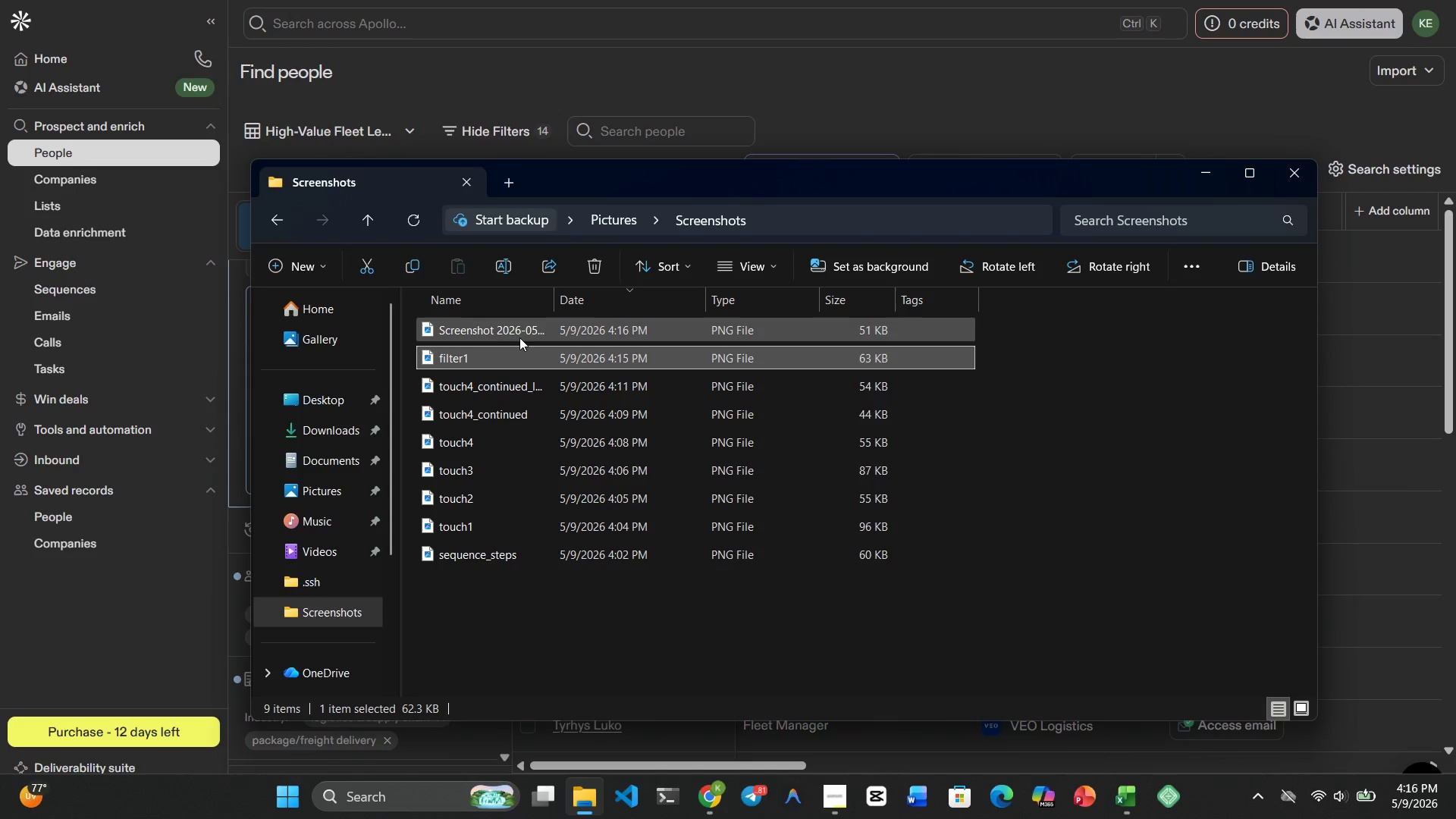 
left_click([492, 322])
 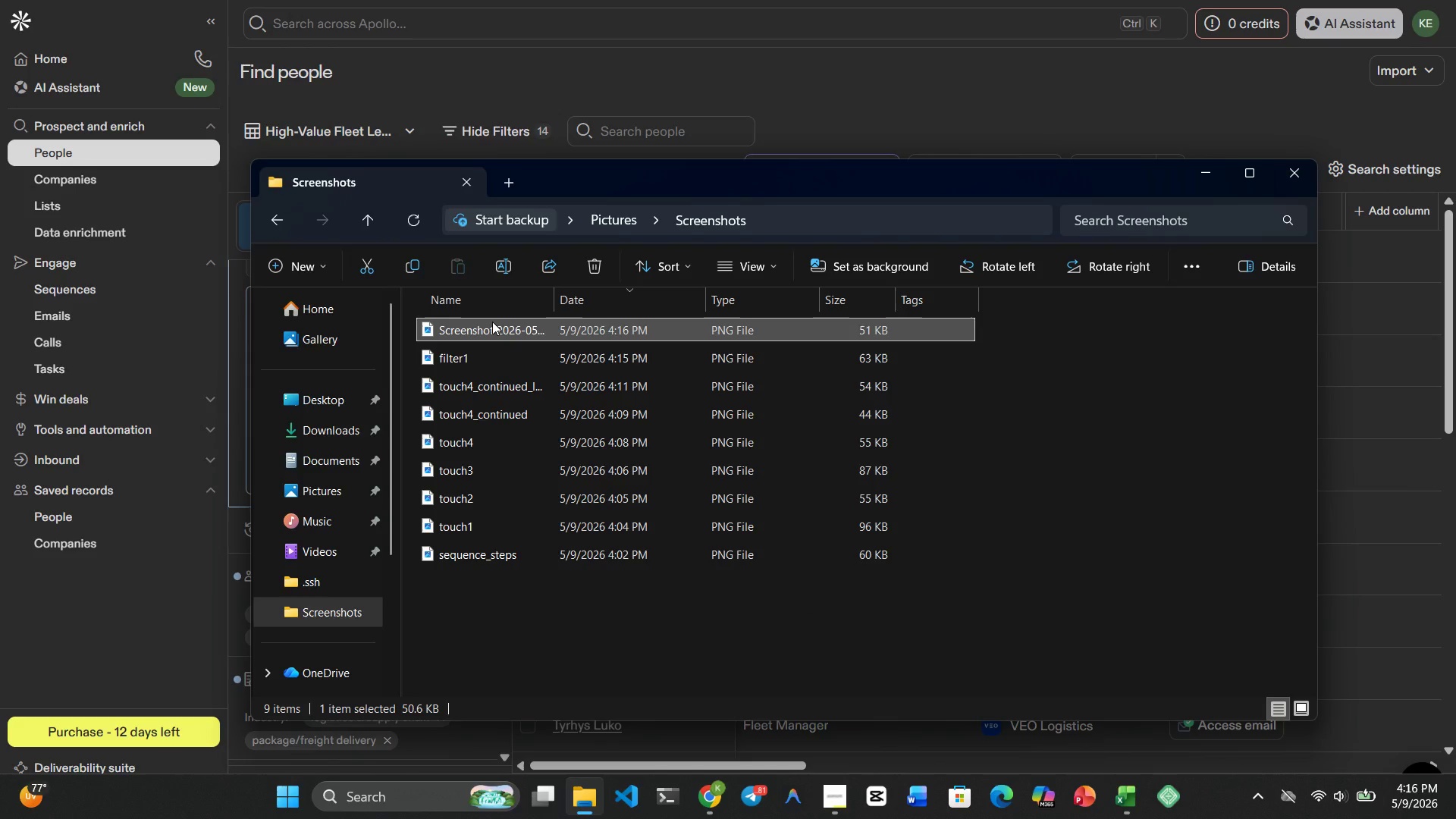 
right_click([492, 322])
 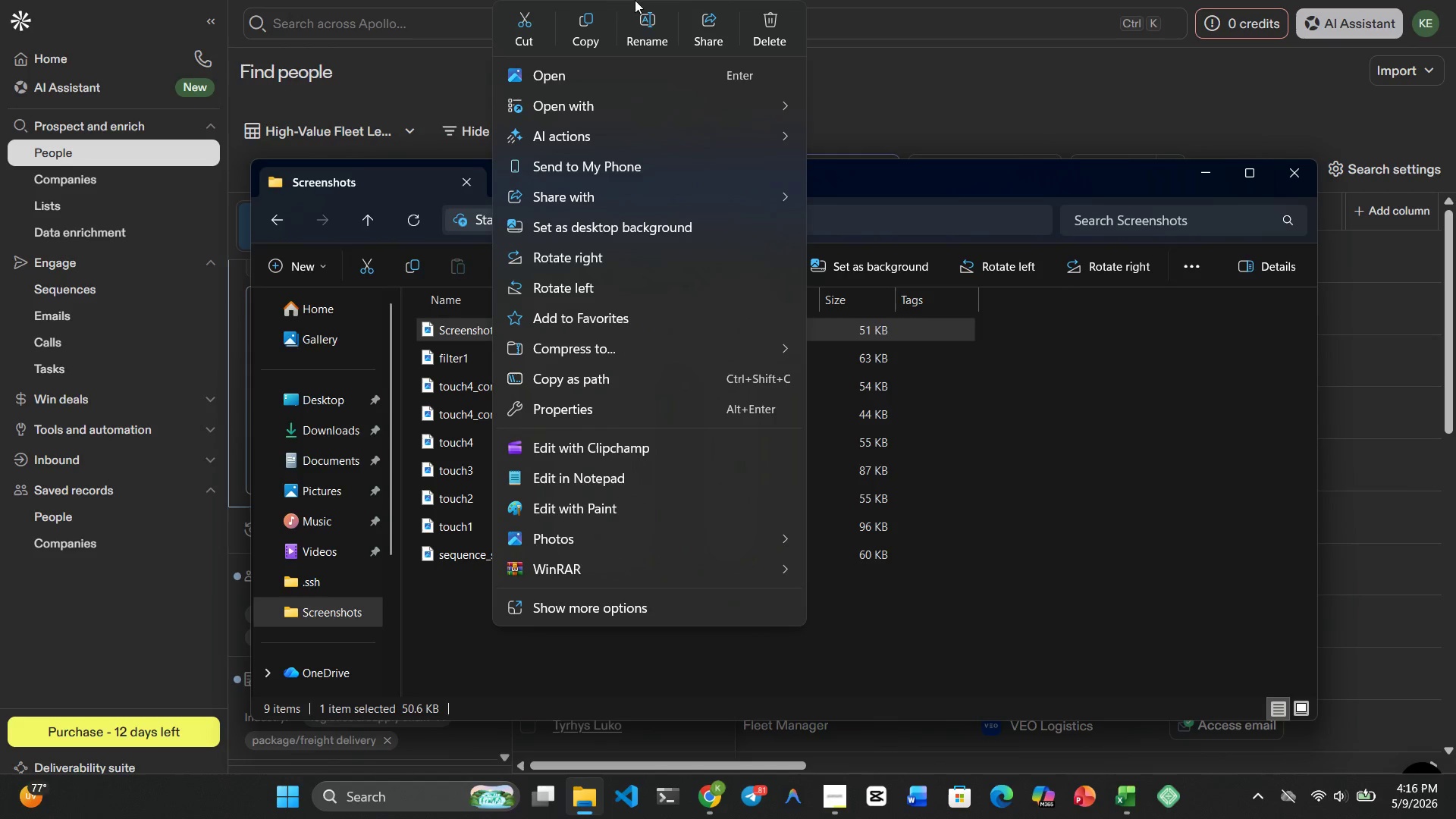 
left_click([650, 31])
 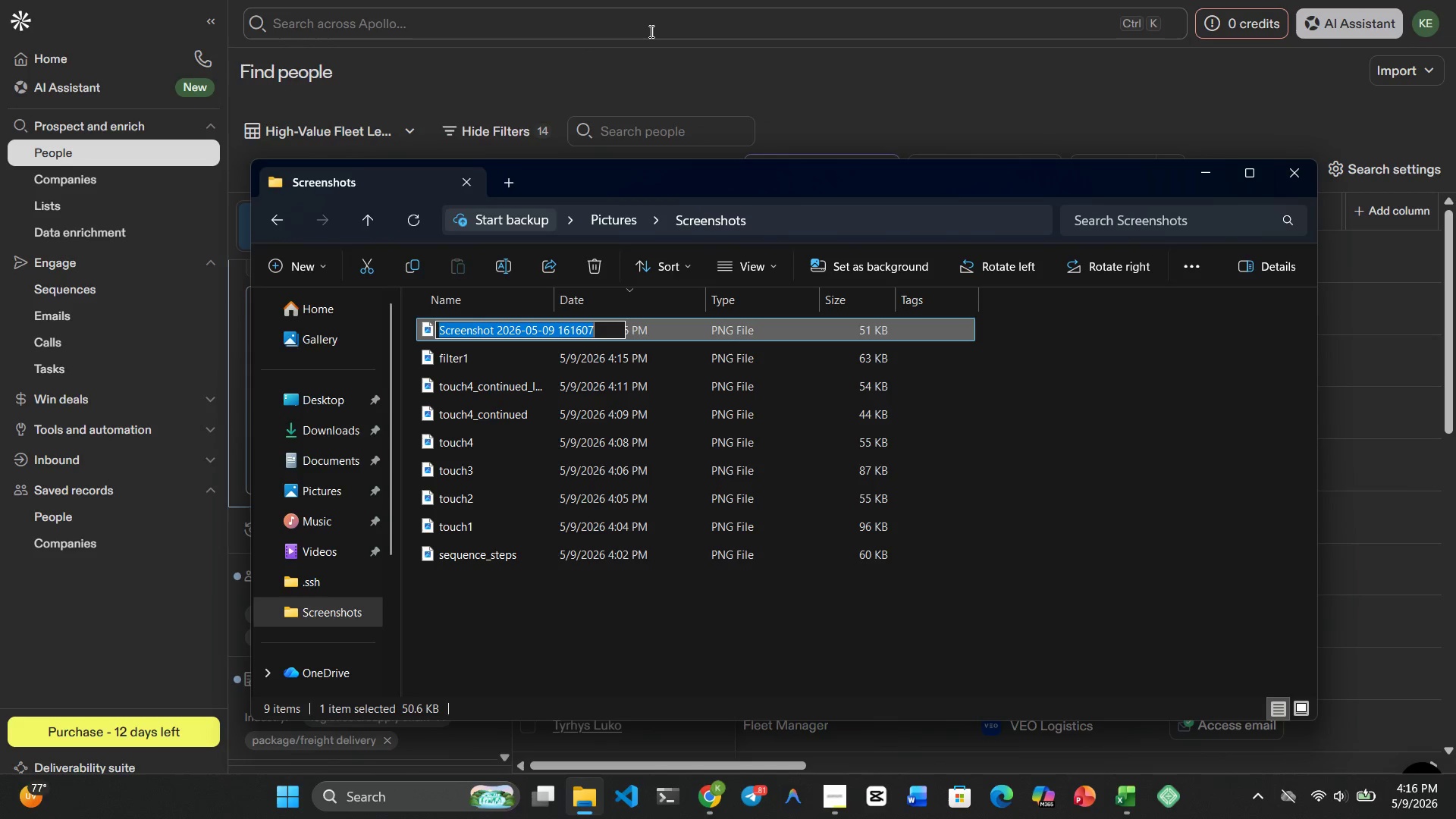 
type(filter2)
 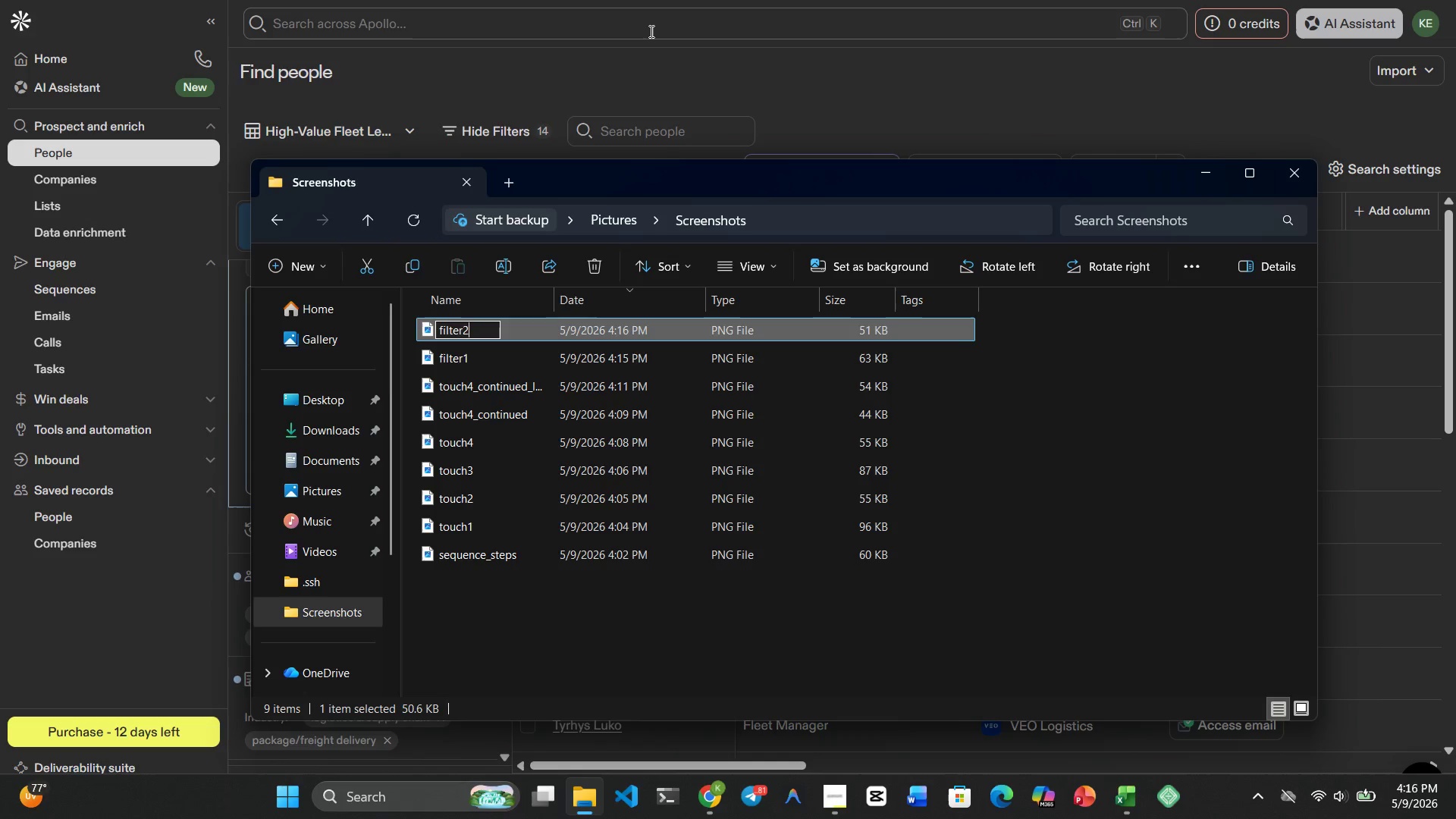 
key(Enter)
 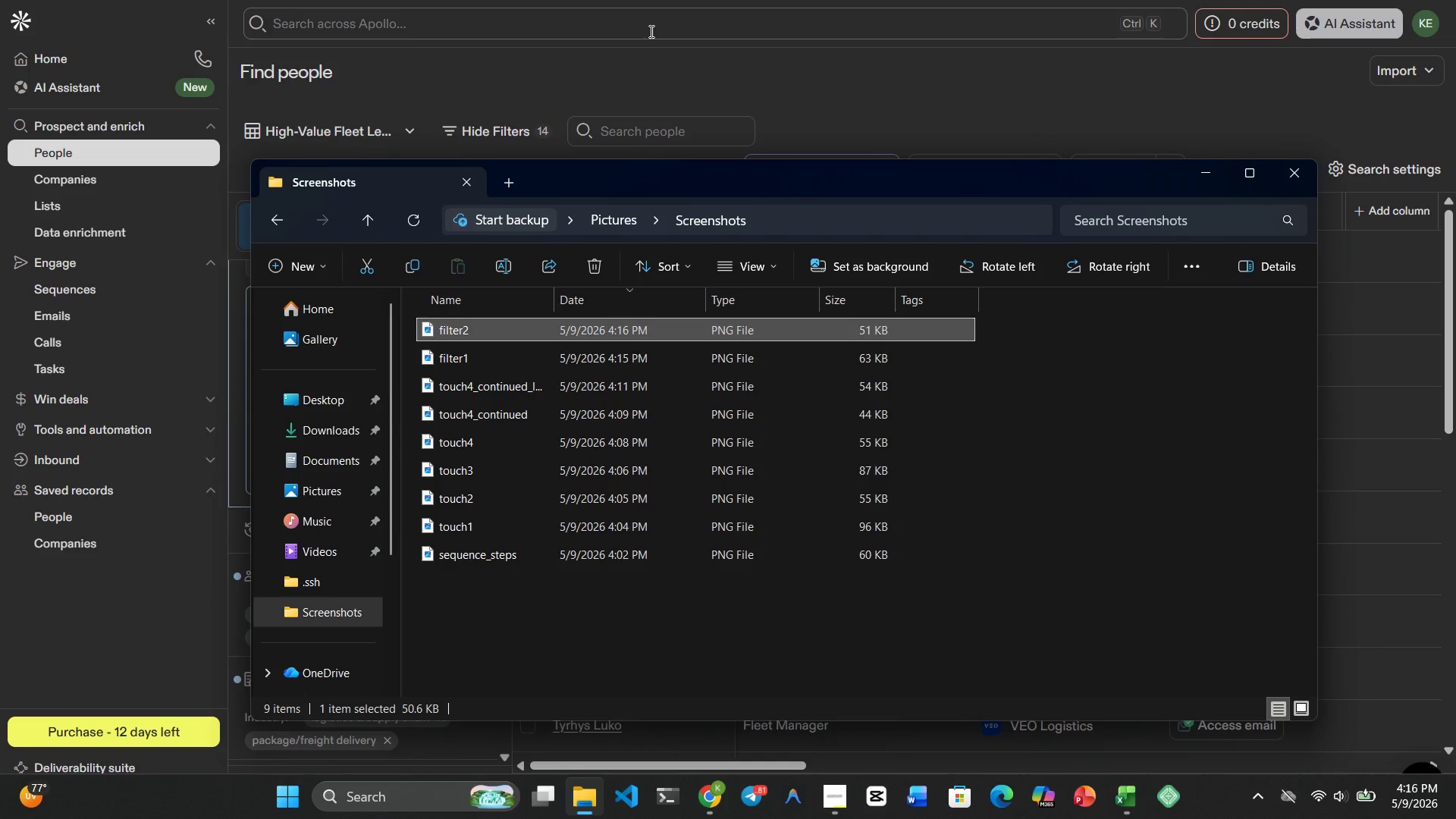 
key(Meta+4)
 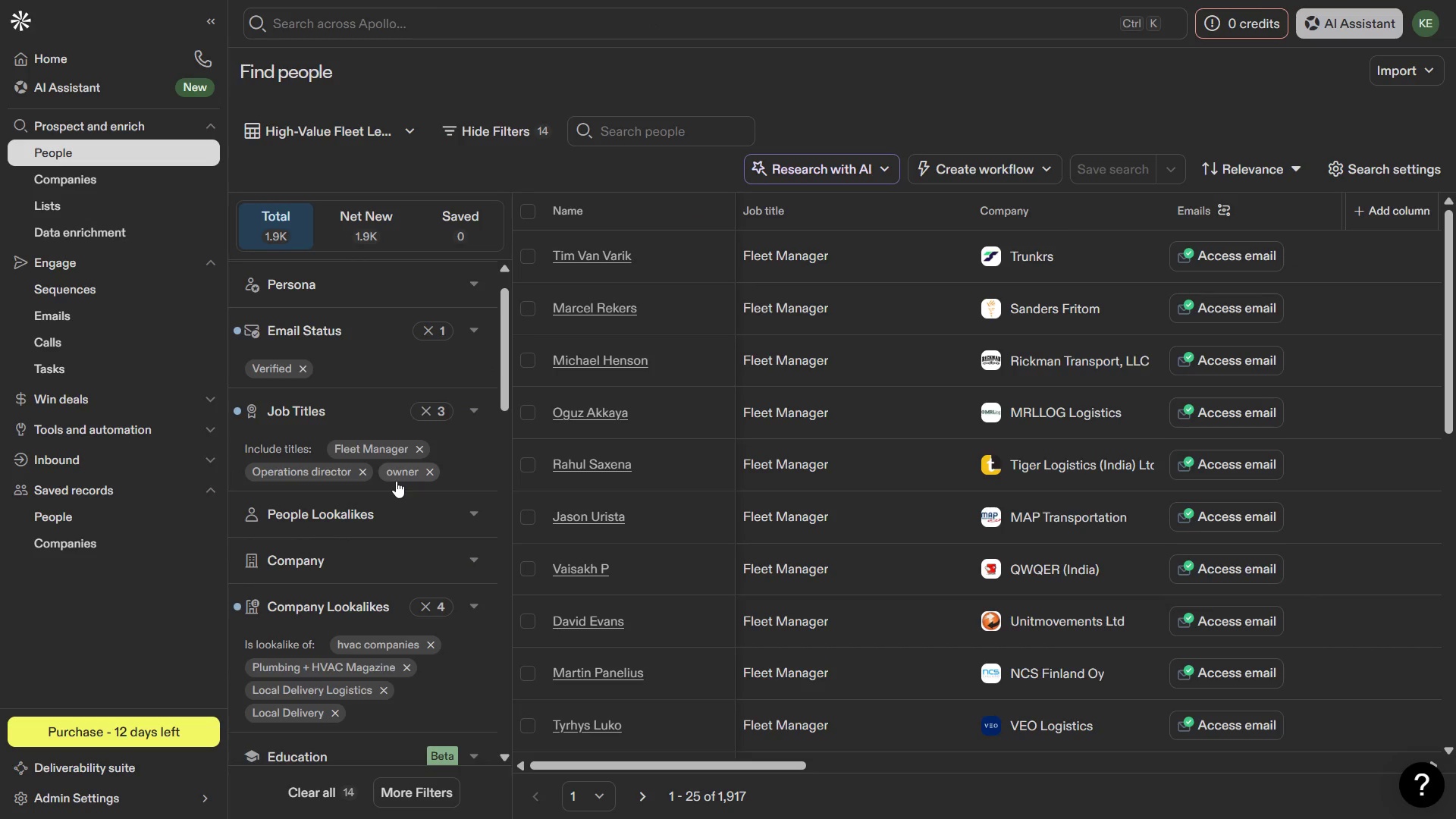 
scroll: coordinate [396, 481], scroll_direction: none, amount: 0.0
 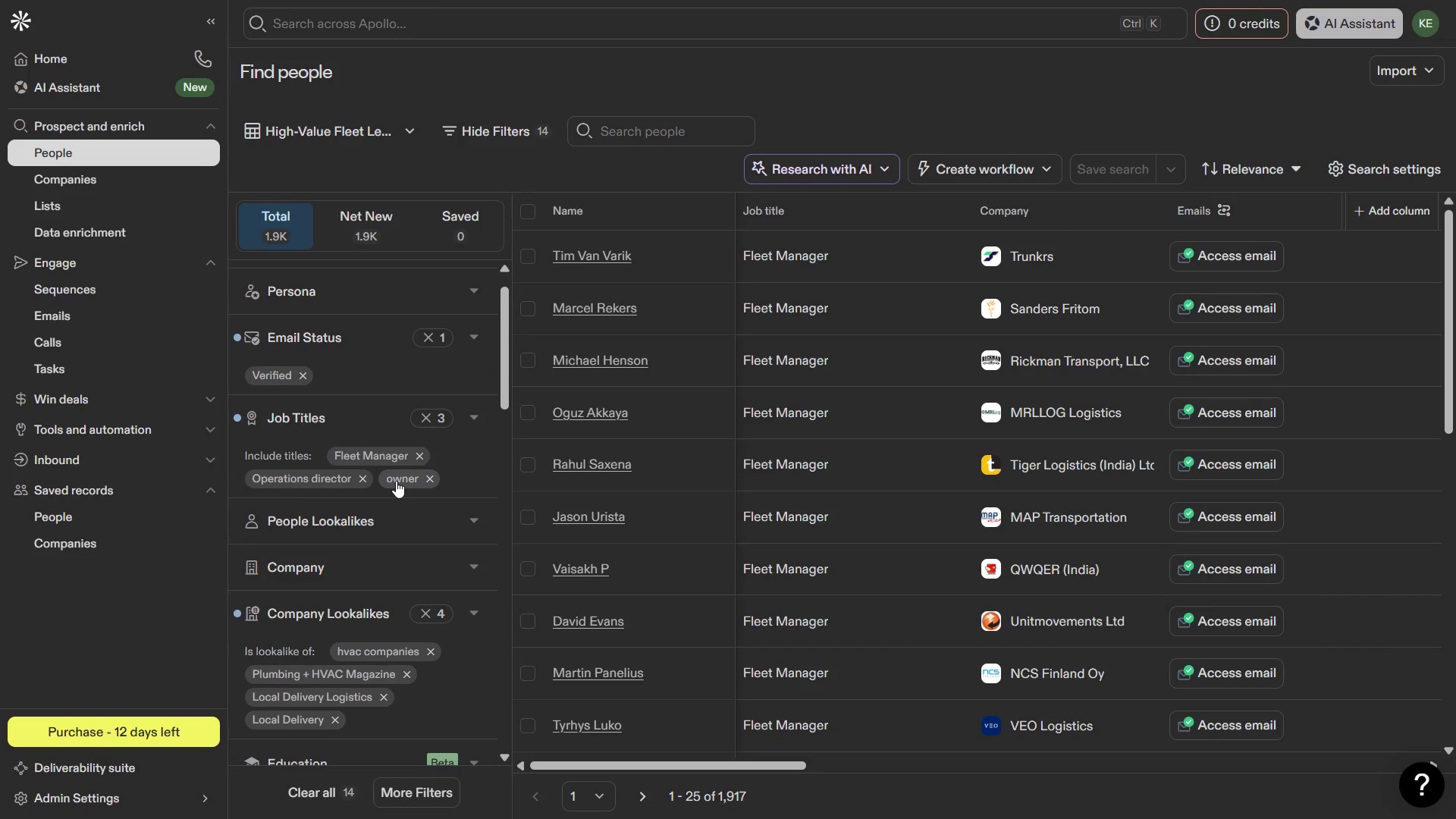 
key(PrintScreen)
 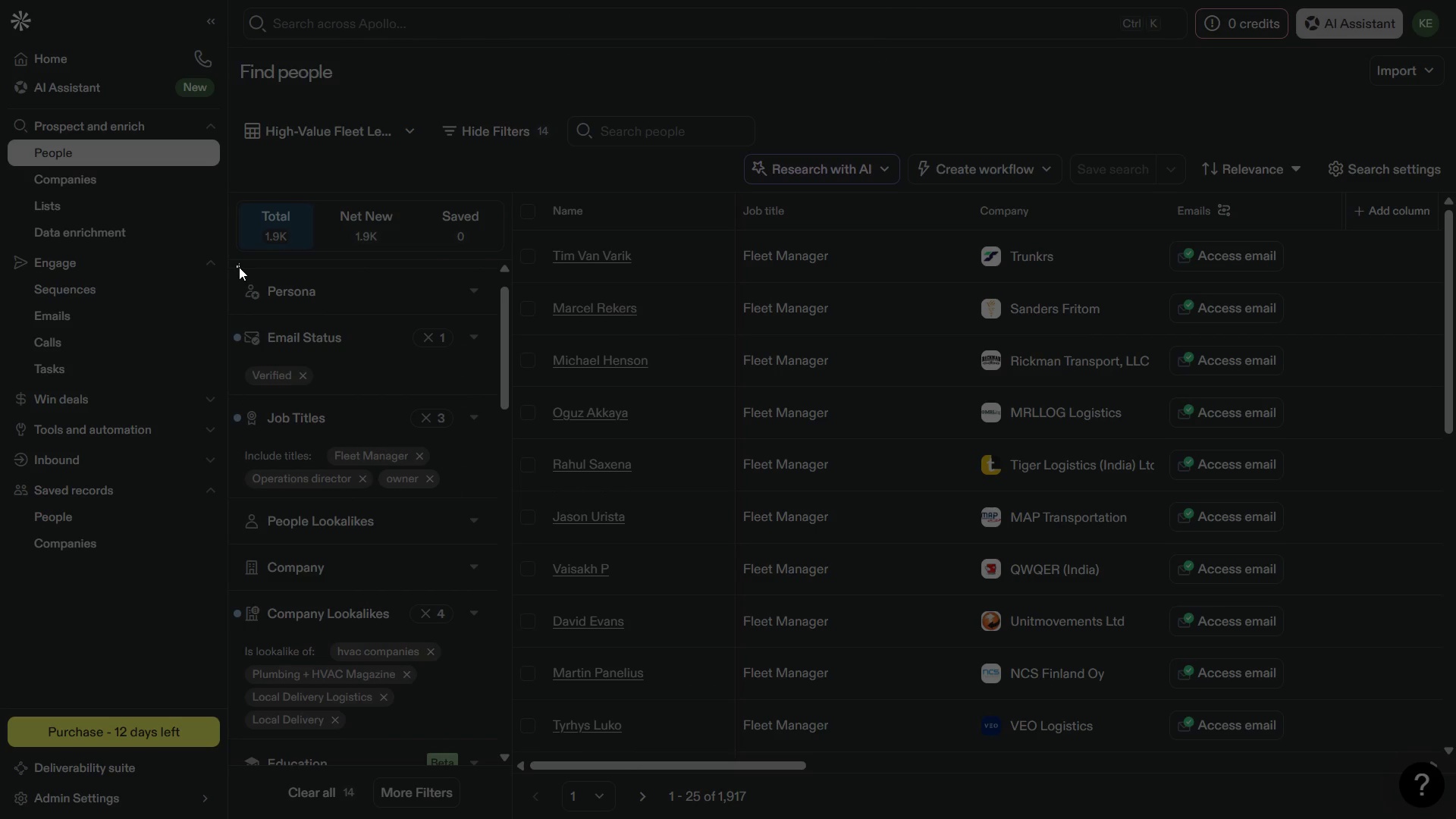 
wait(15.47)
 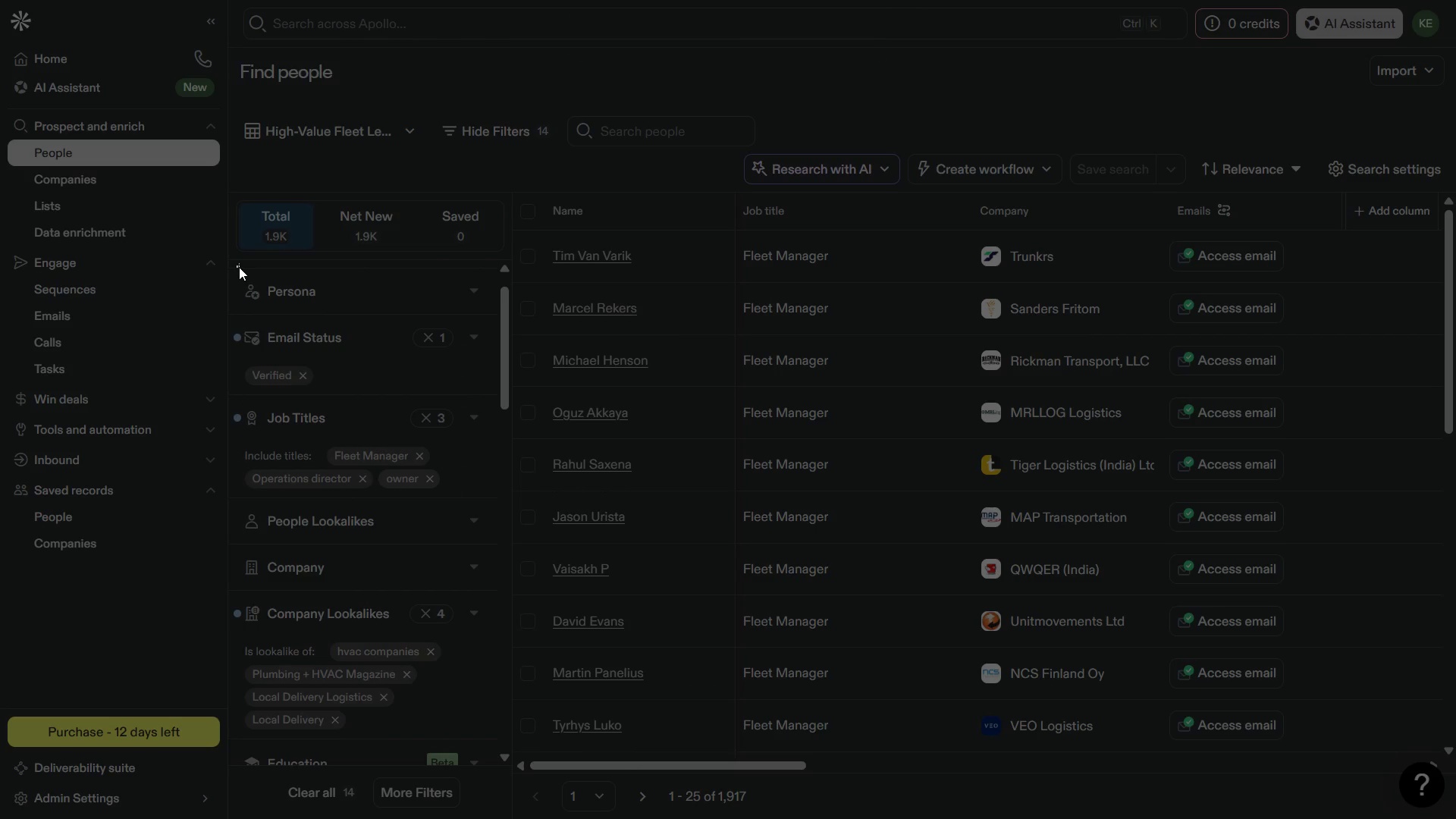 
left_click([862, 39])
 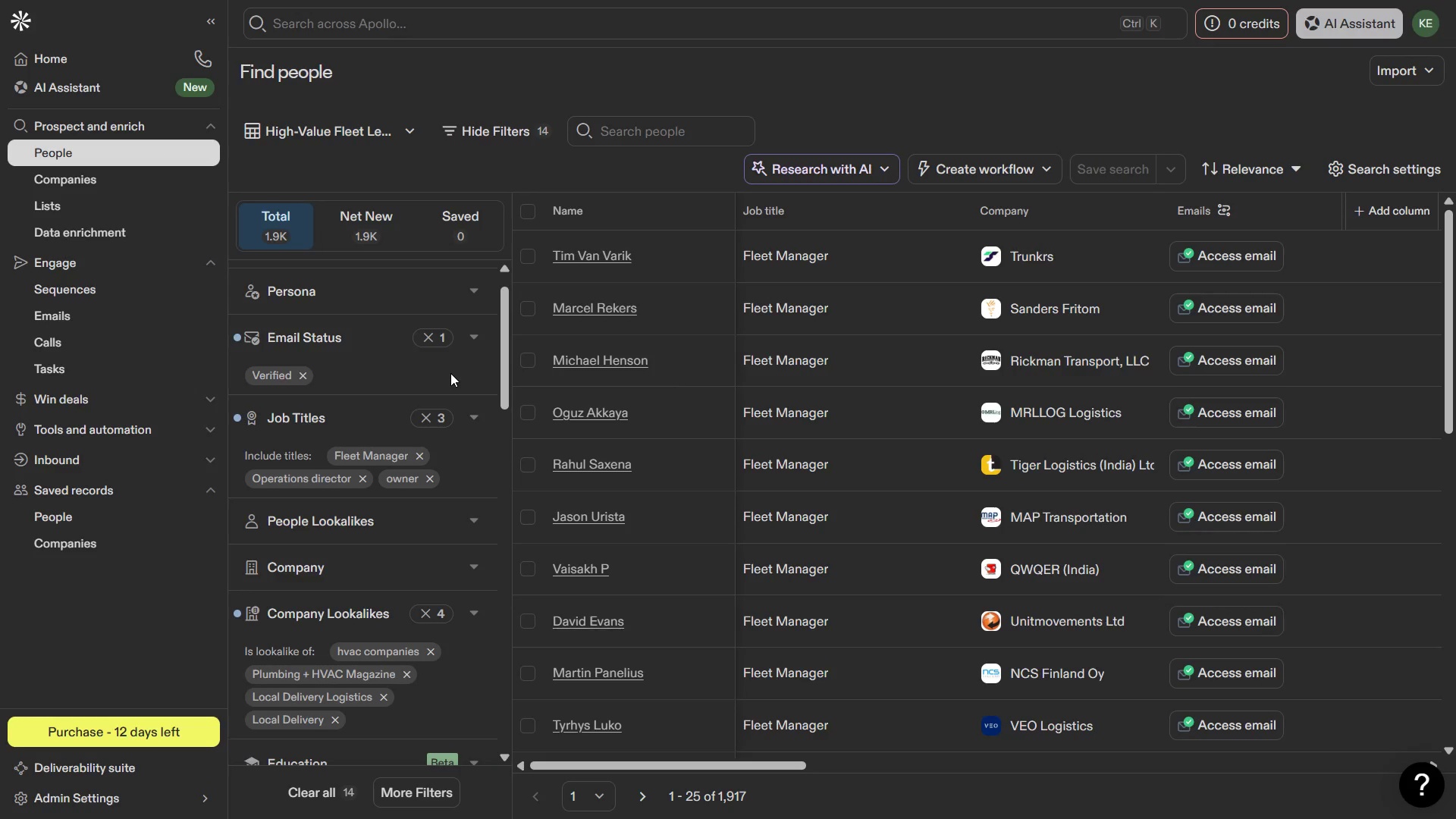 
key(PrintScreen)
 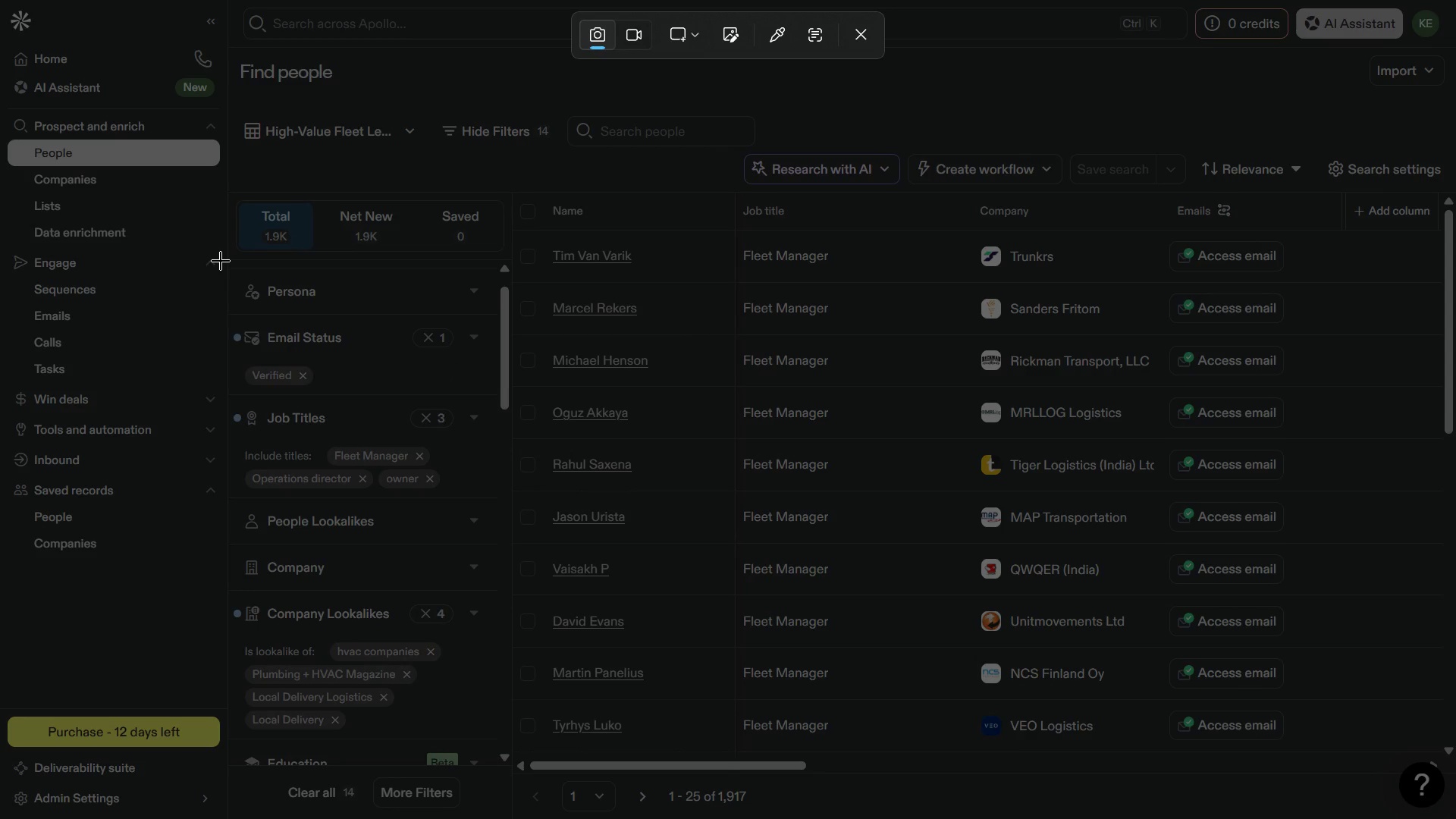 
left_click_drag(start_coordinate=[221, 261], to_coordinate=[513, 736])
 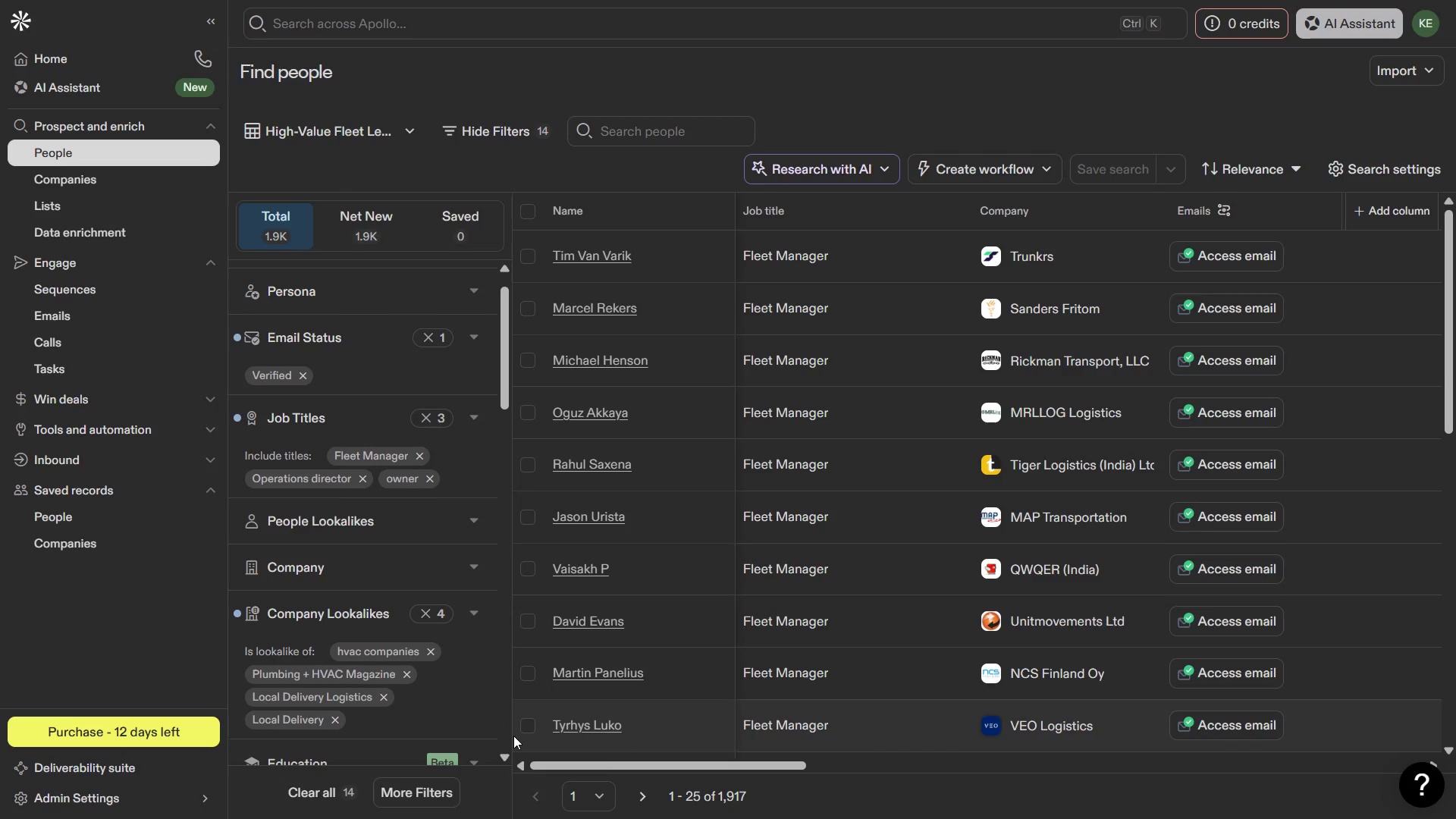 
key(Meta+1)
 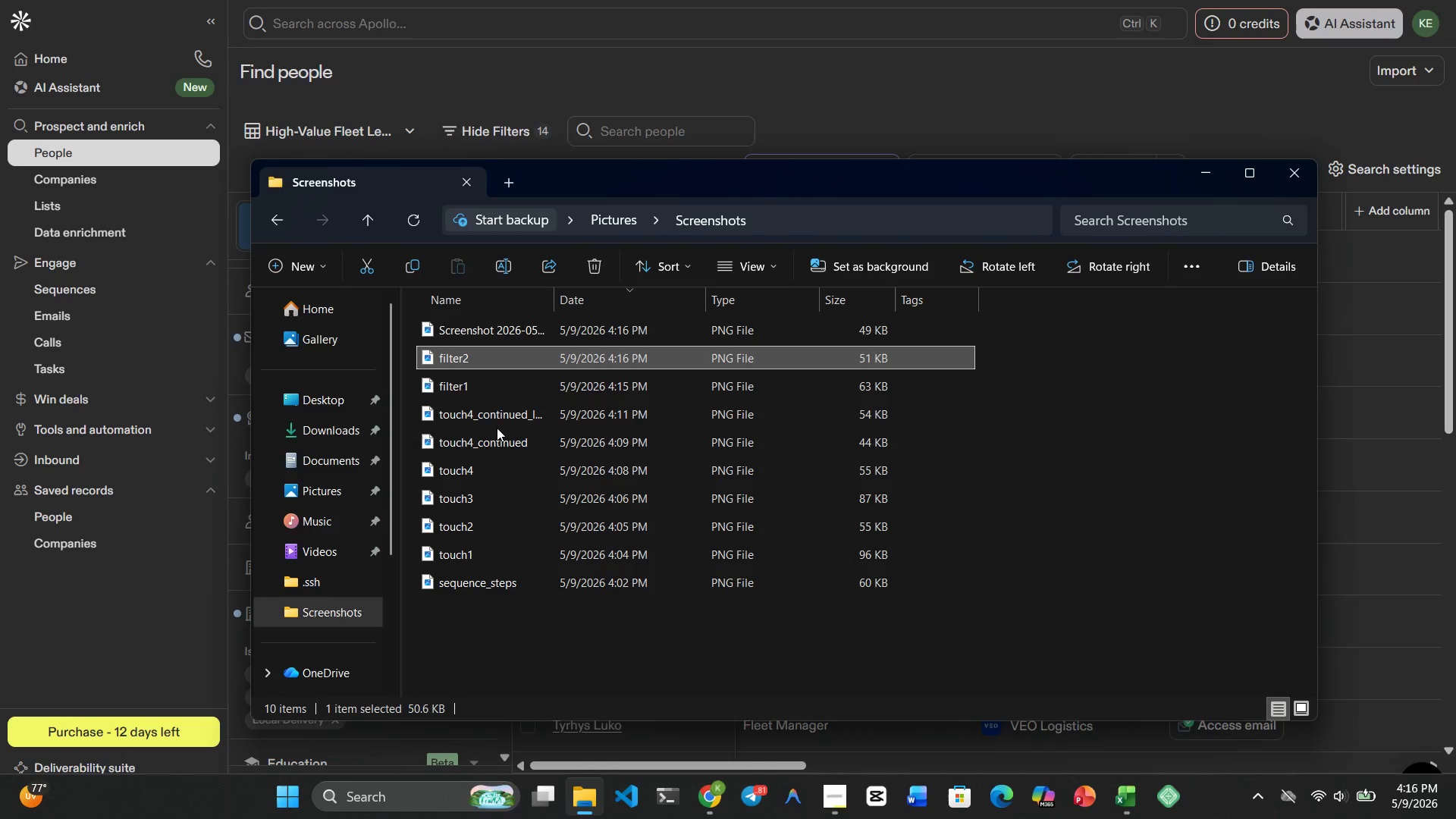 
left_click([495, 388])
 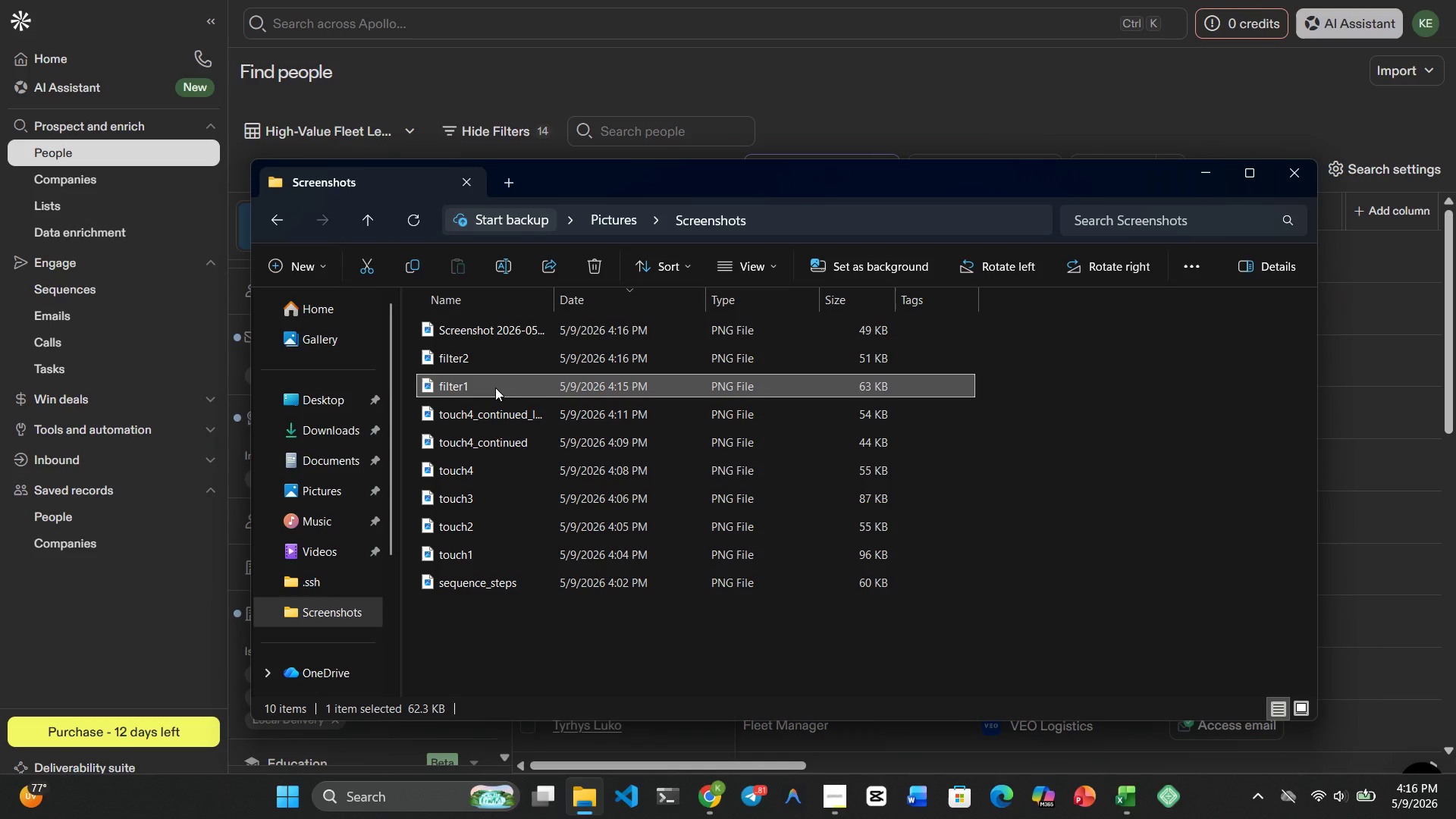 
key(Delete)
 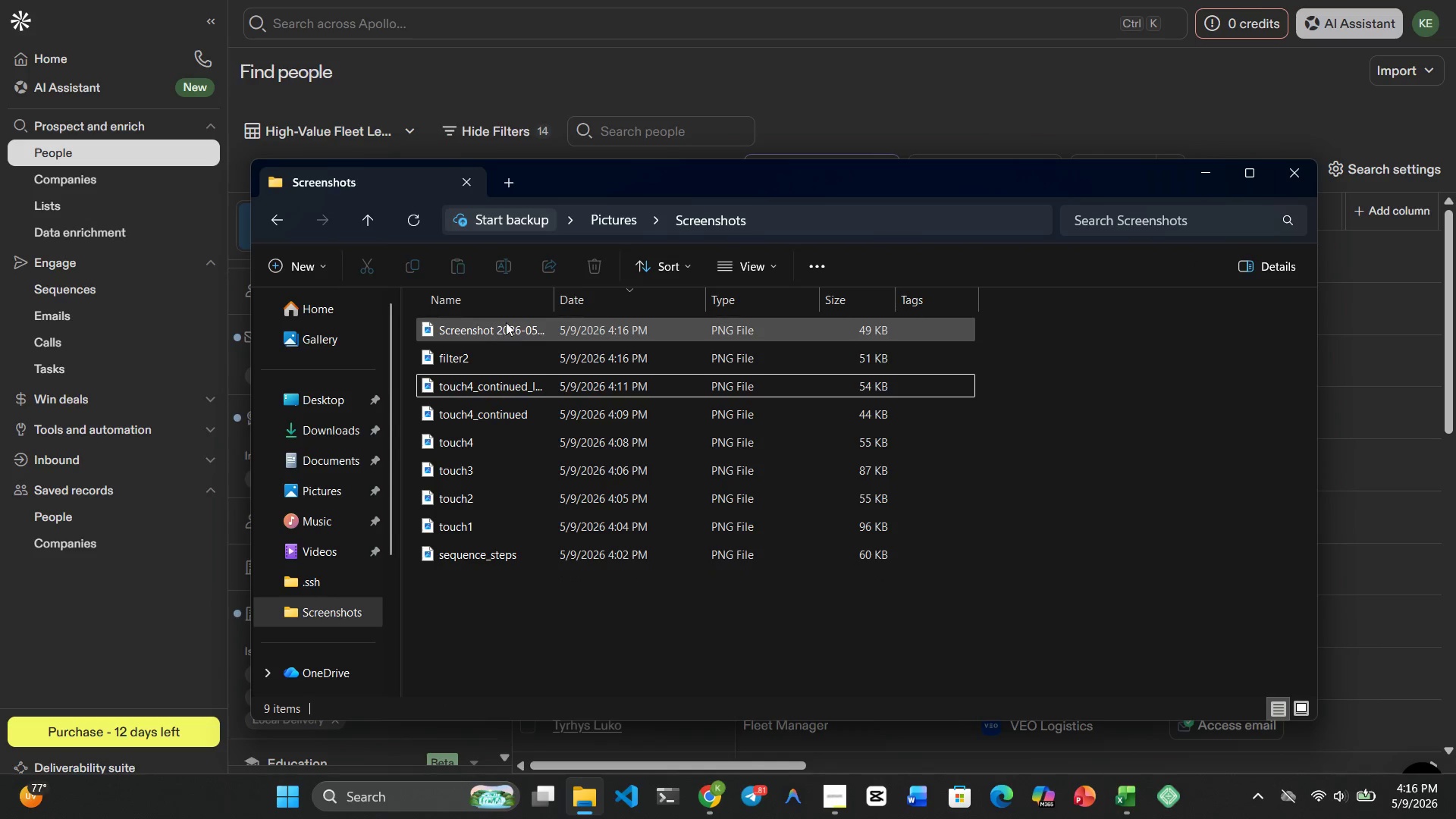 
left_click([506, 322])
 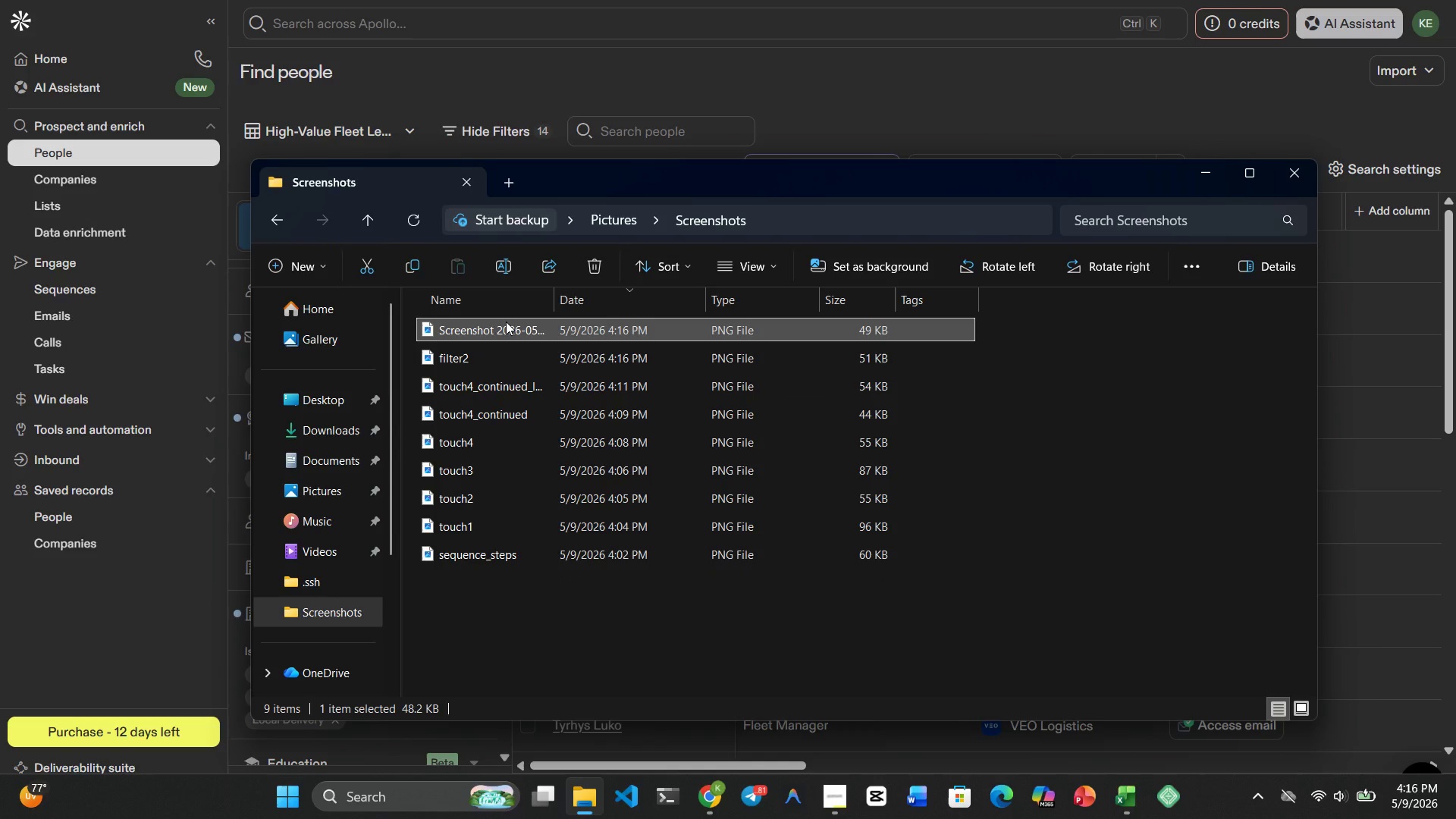 
right_click([506, 322])
 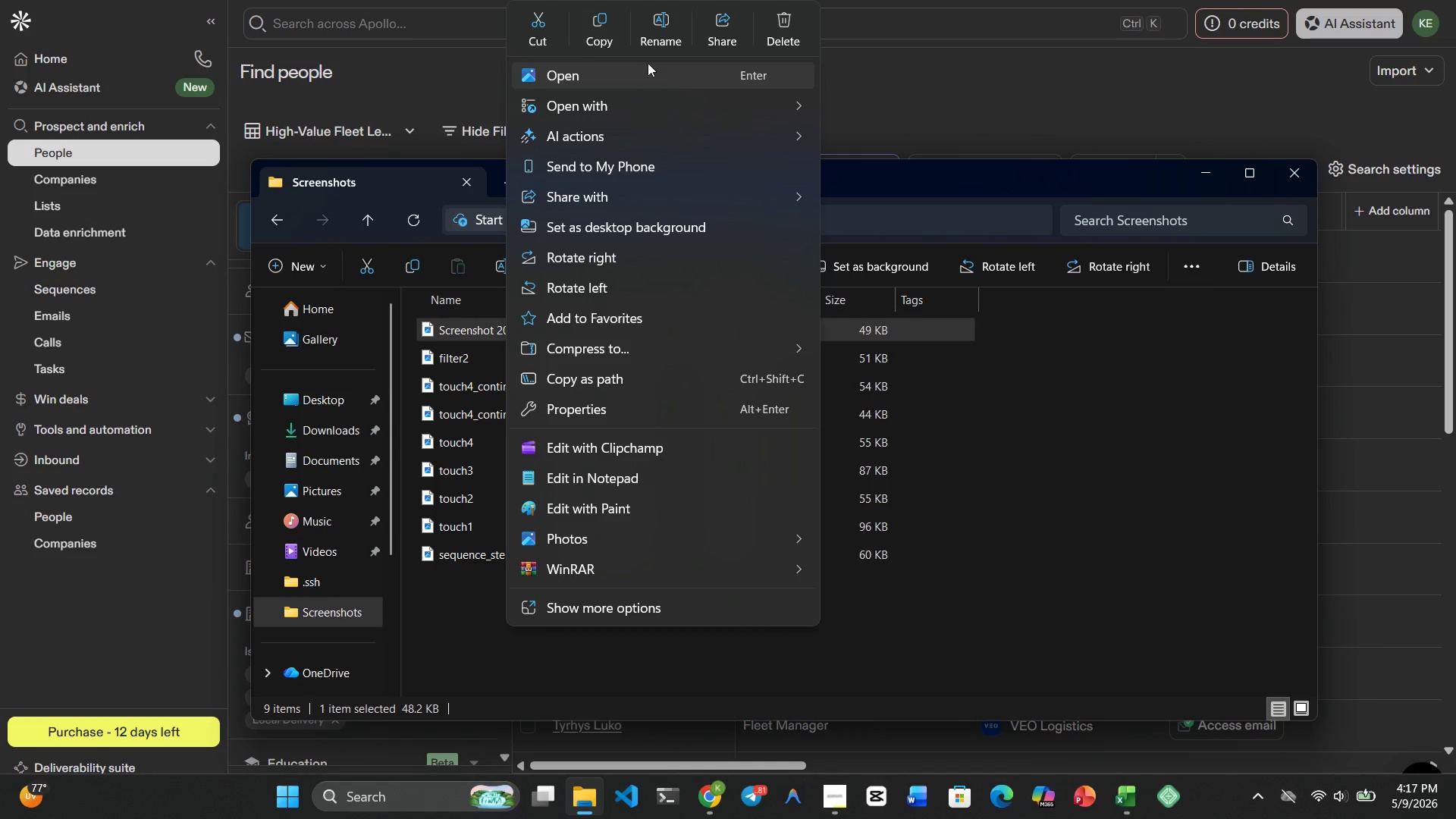 
left_click([658, 40])
 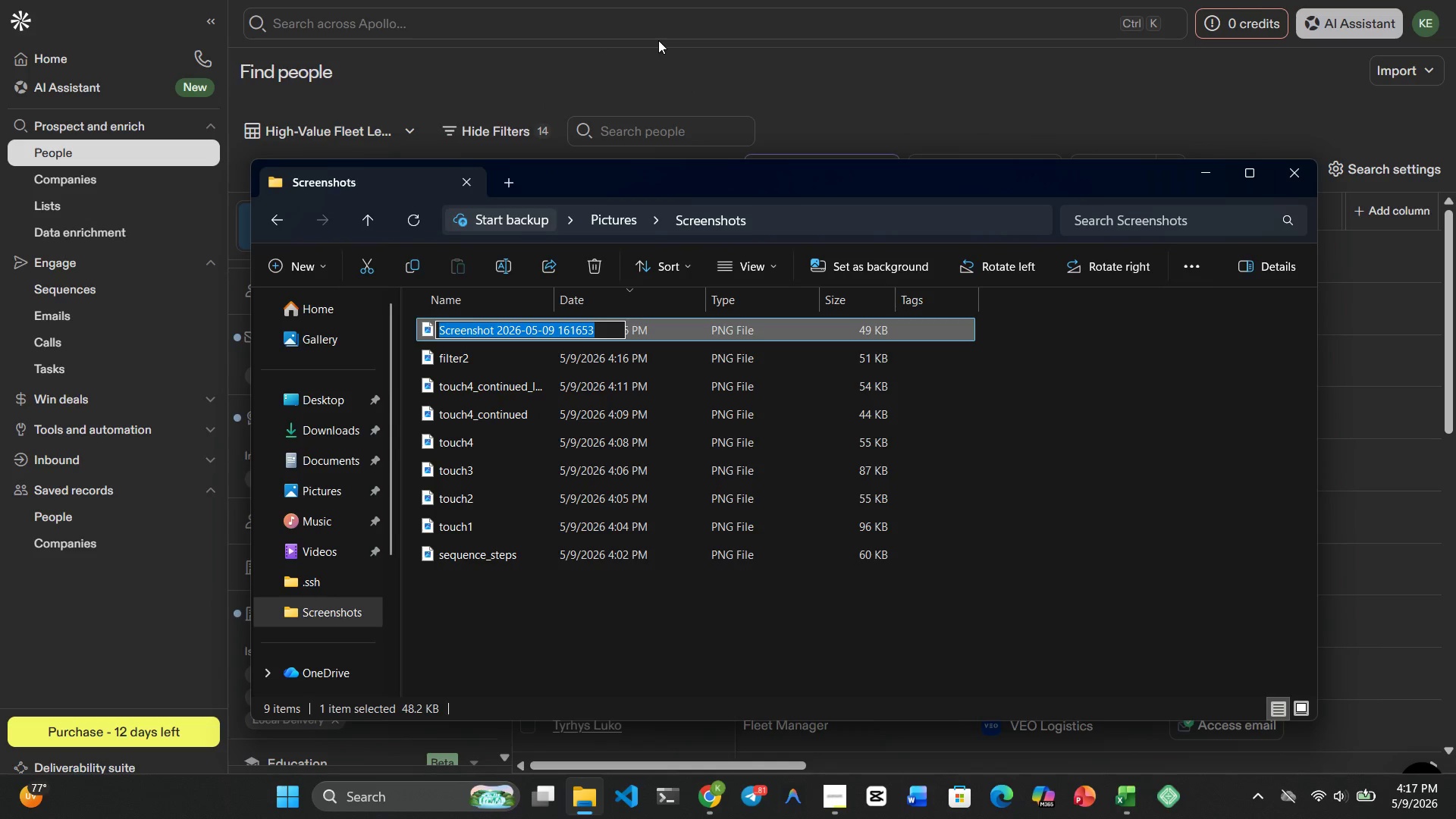 
type(filter1)
 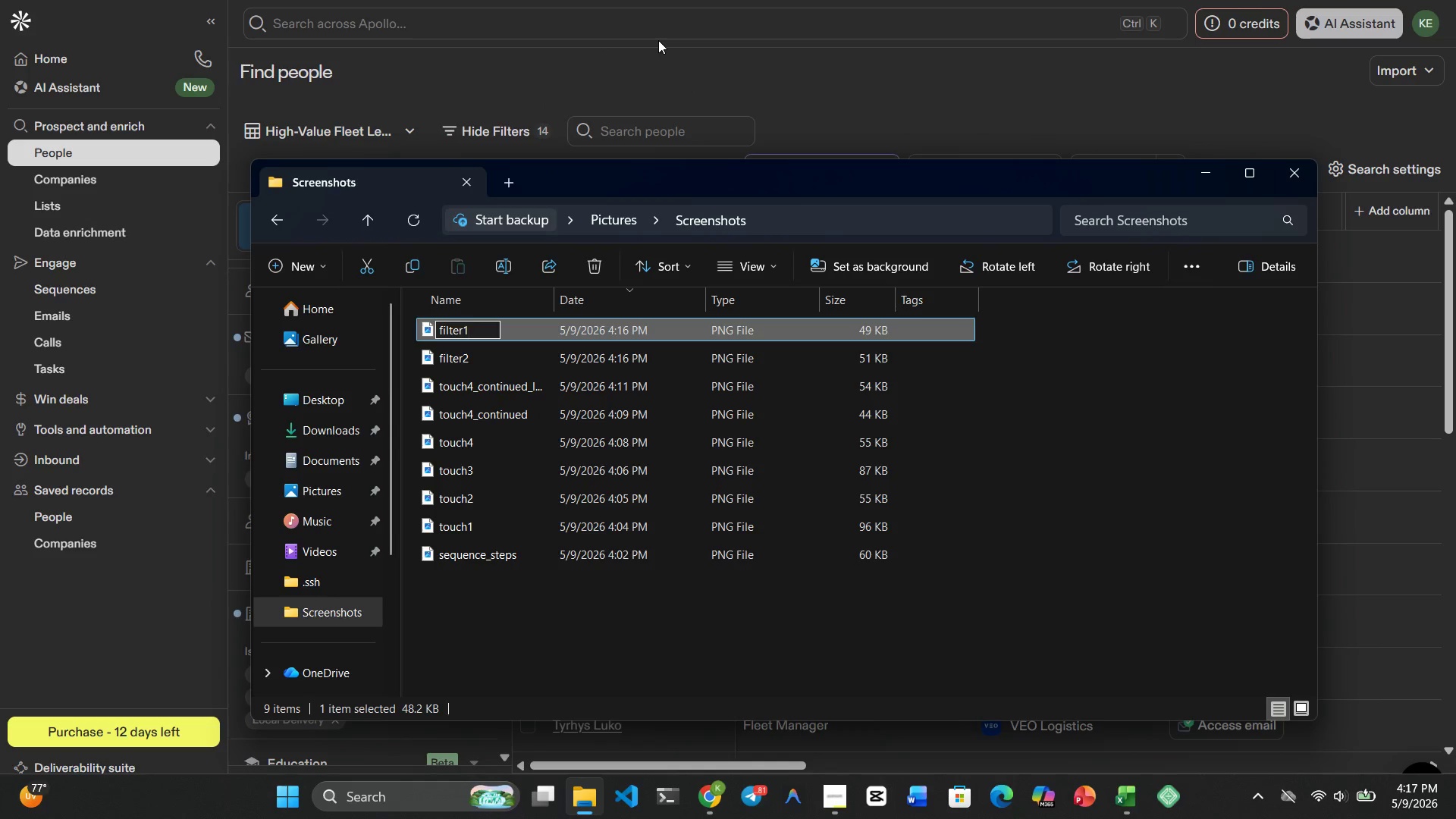 
key(Enter)
 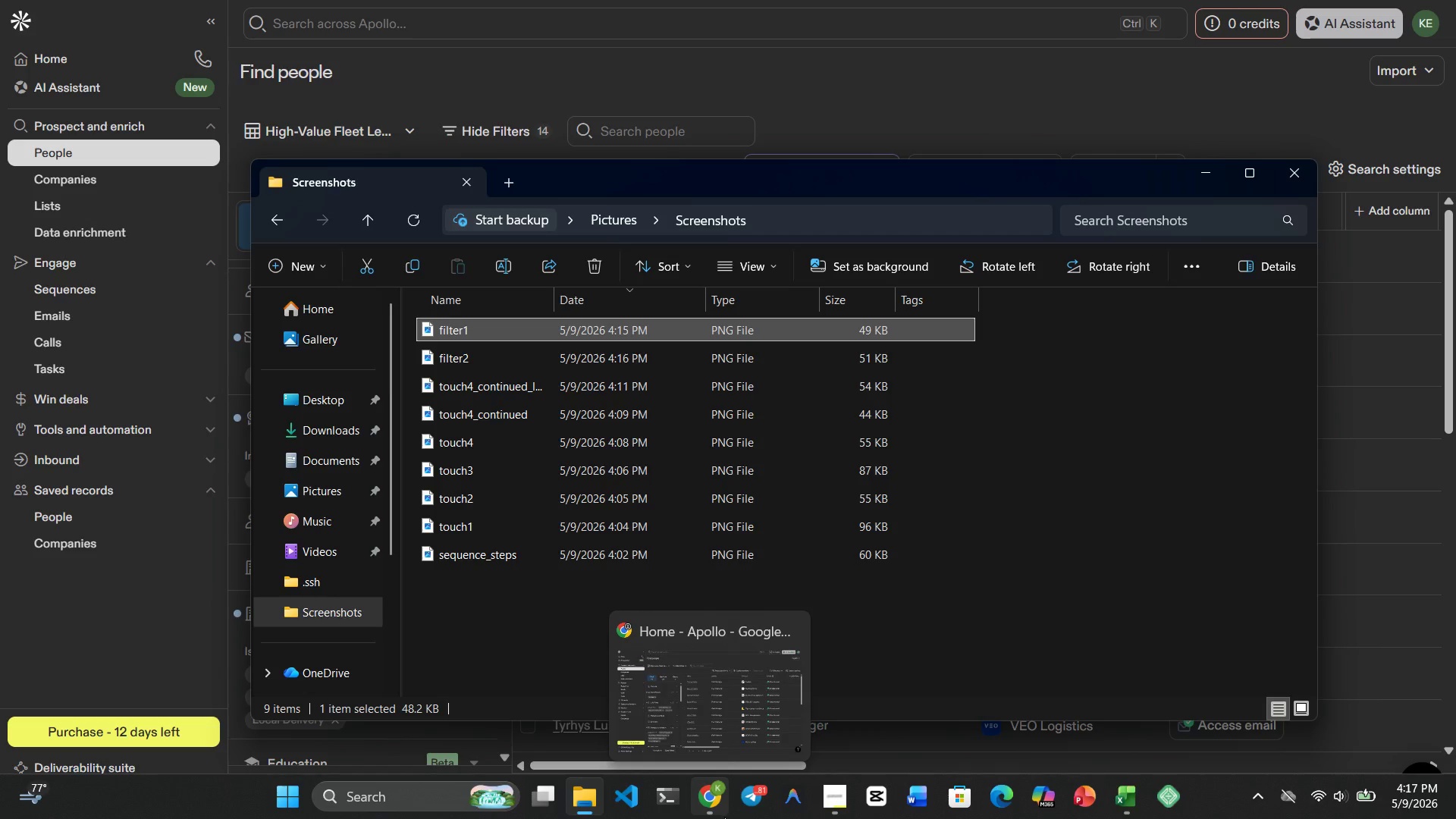 
wait(8.05)
 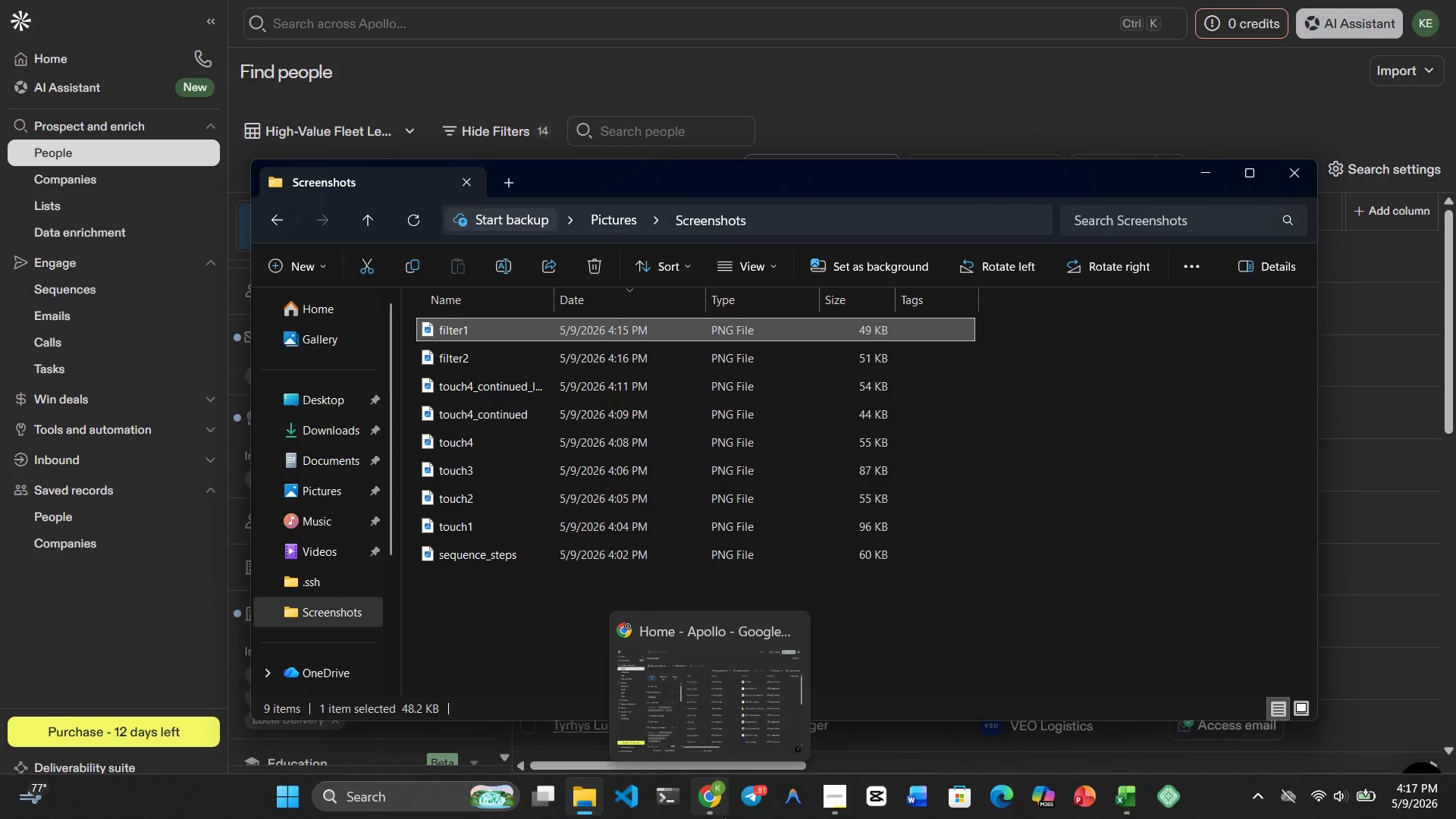 
left_click([712, 711])
 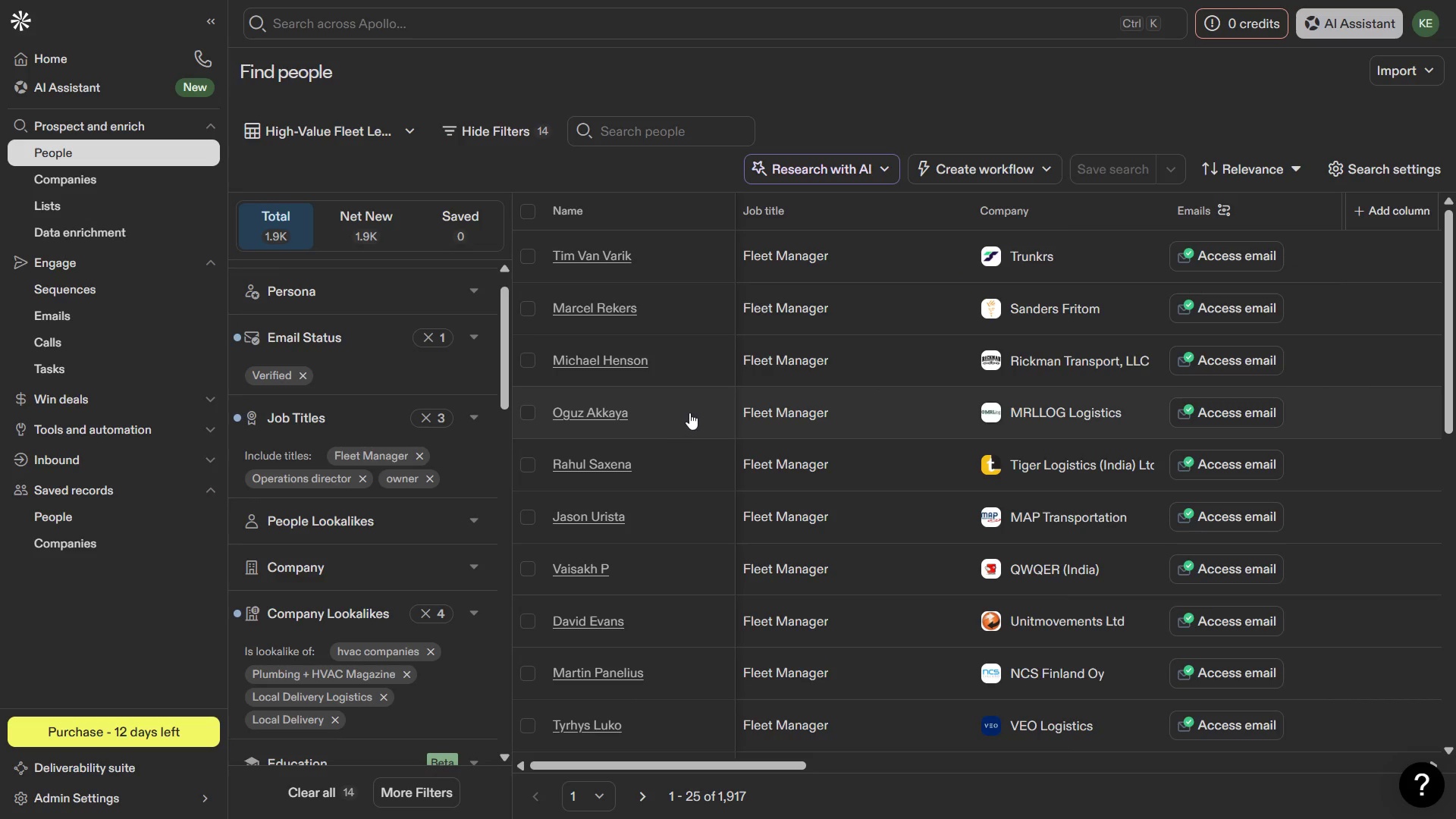 
scroll: coordinate [909, 423], scroll_direction: up, amount: 23.0
 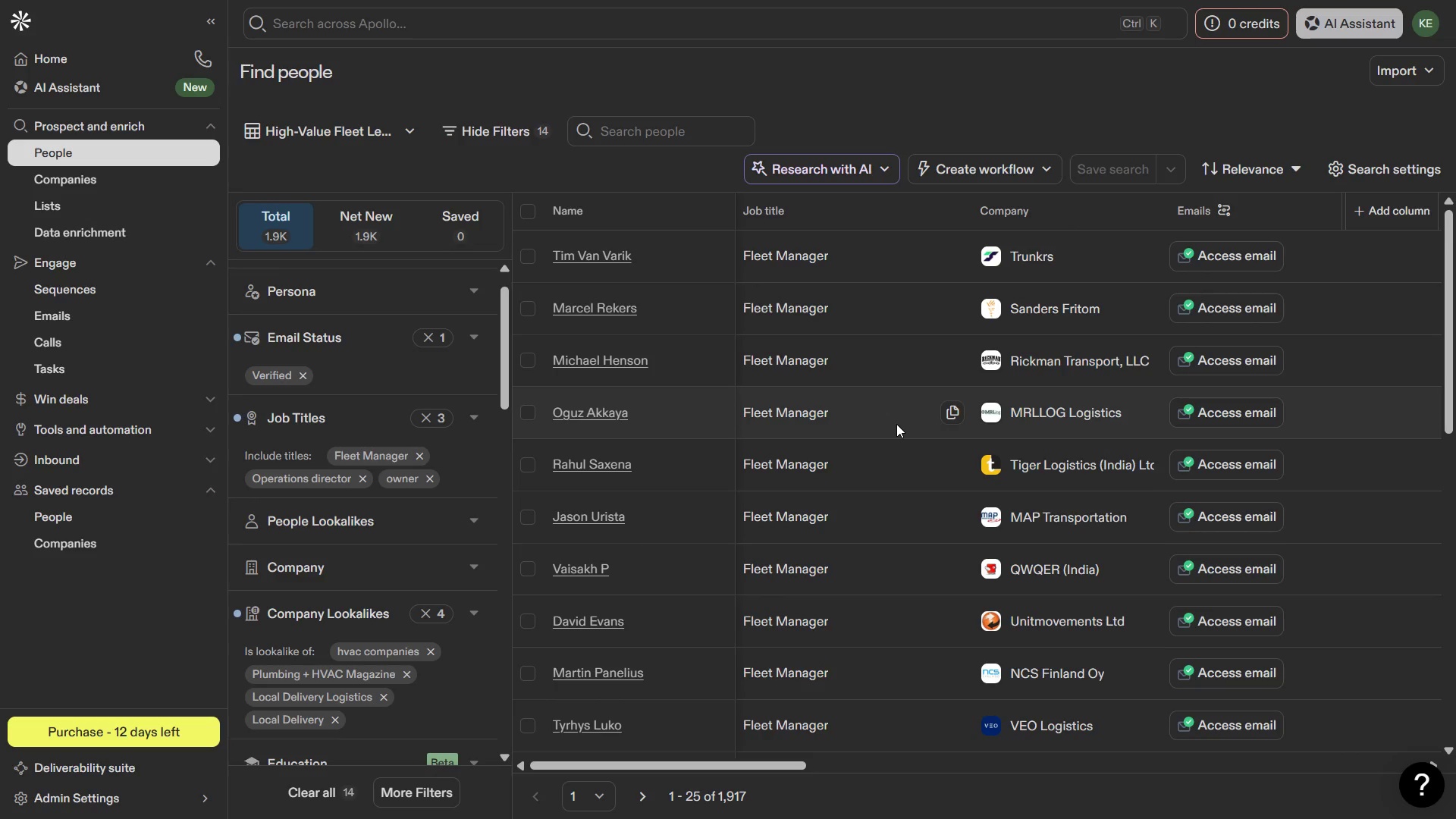 
wait(5.32)
 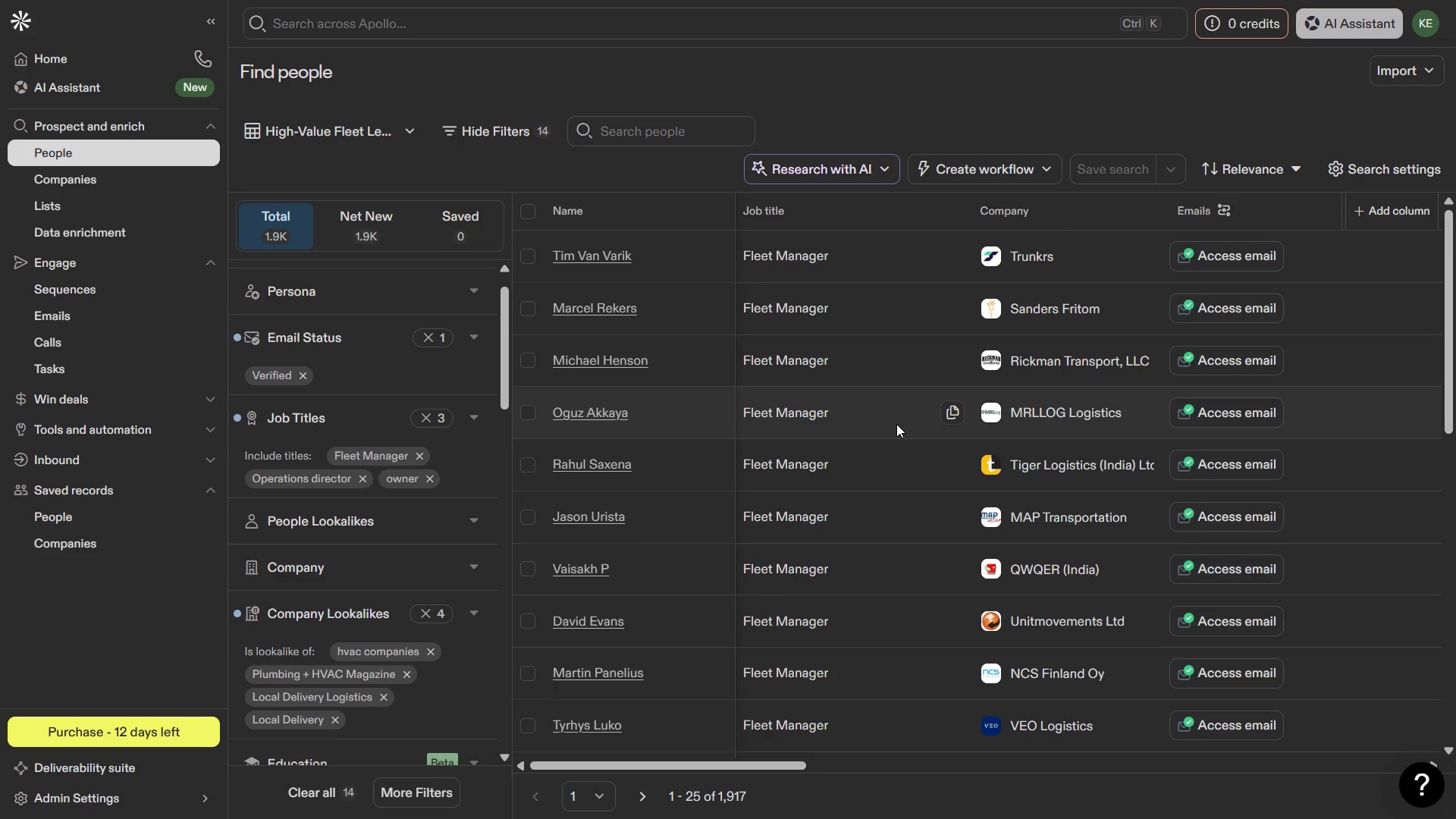 
scroll: coordinate [1081, 448], scroll_direction: none, amount: 0.0
 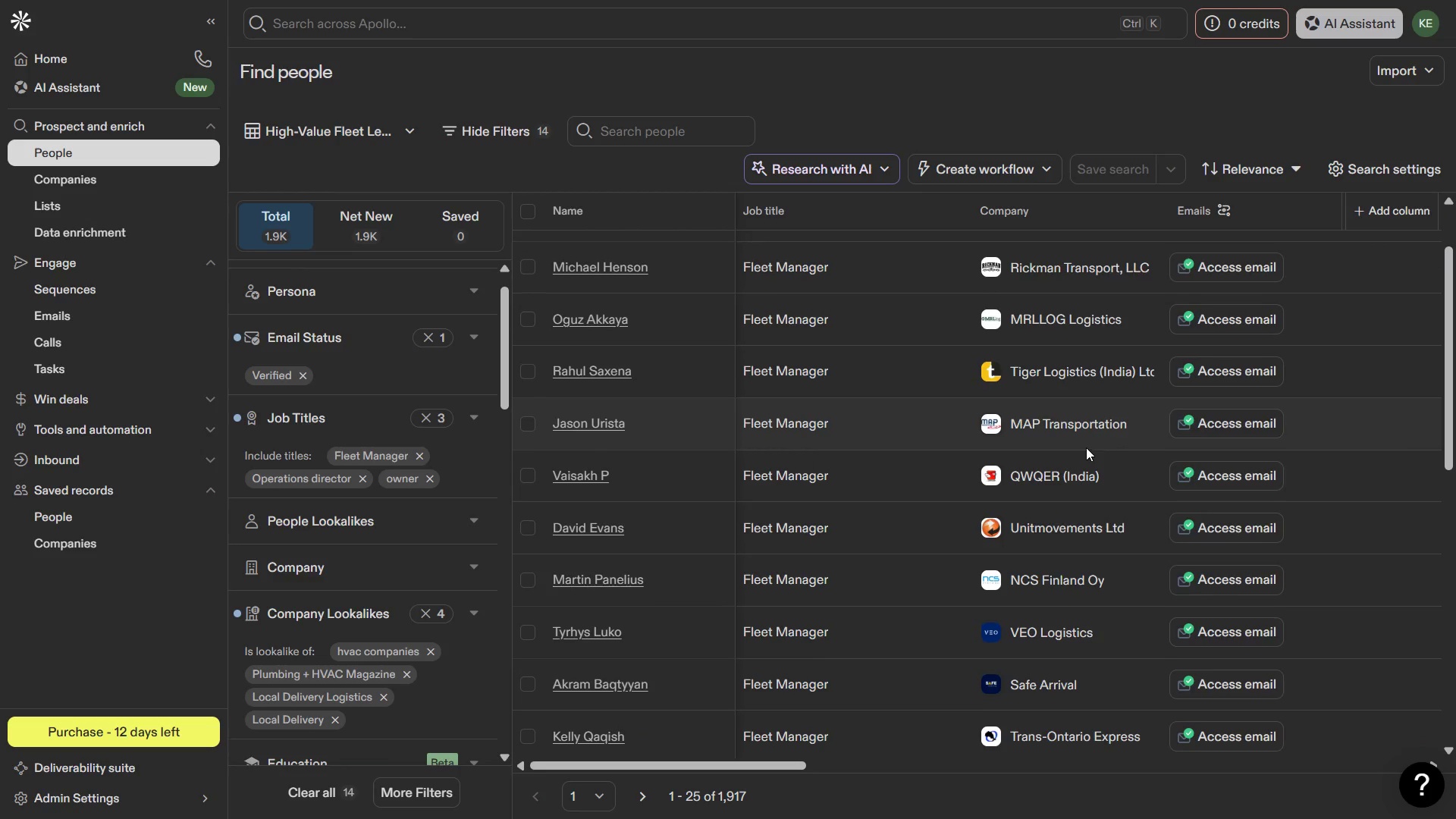 
scroll: coordinate [1086, 447], scroll_direction: up, amount: 3.0
 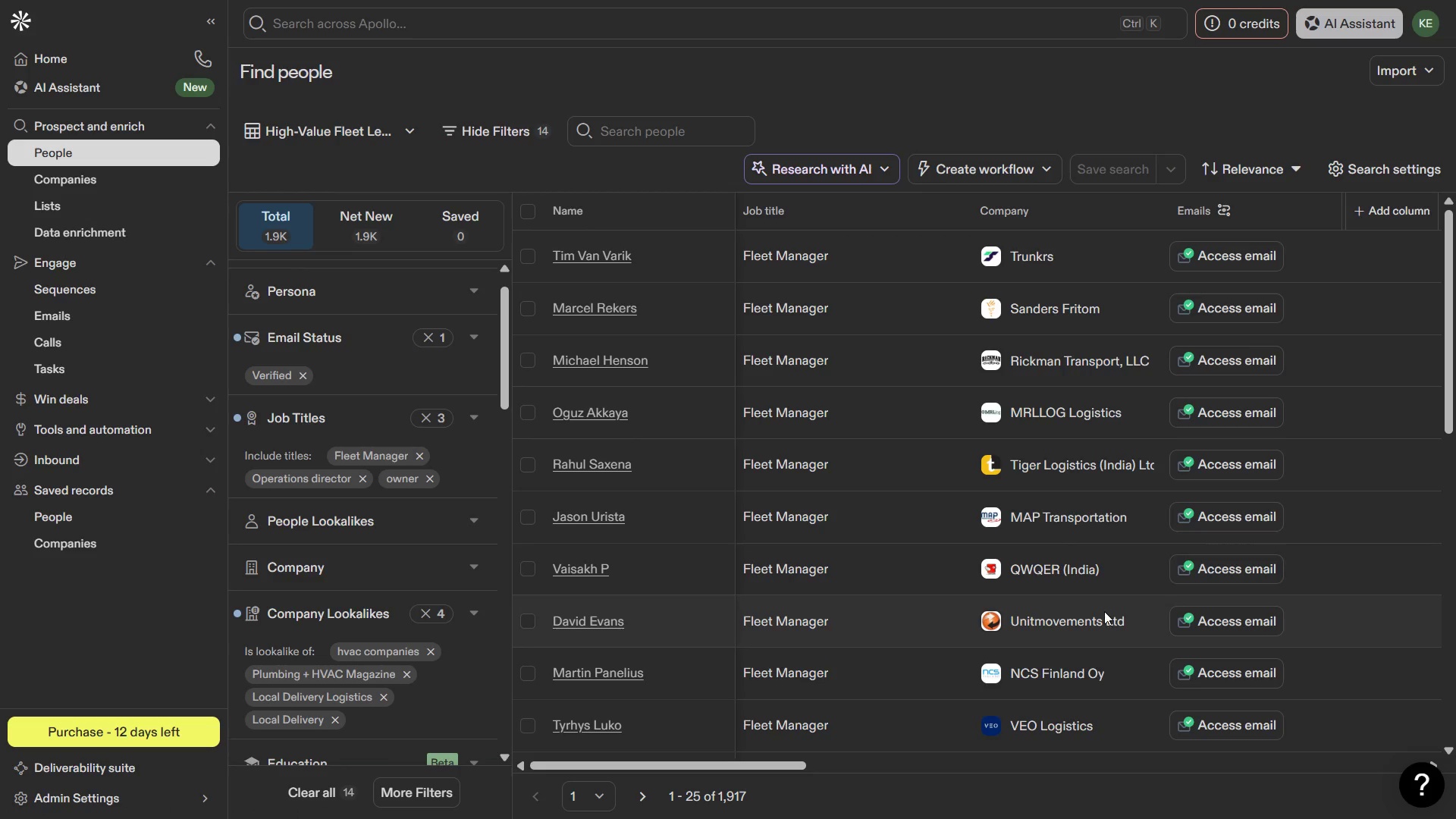 
wait(6.93)
 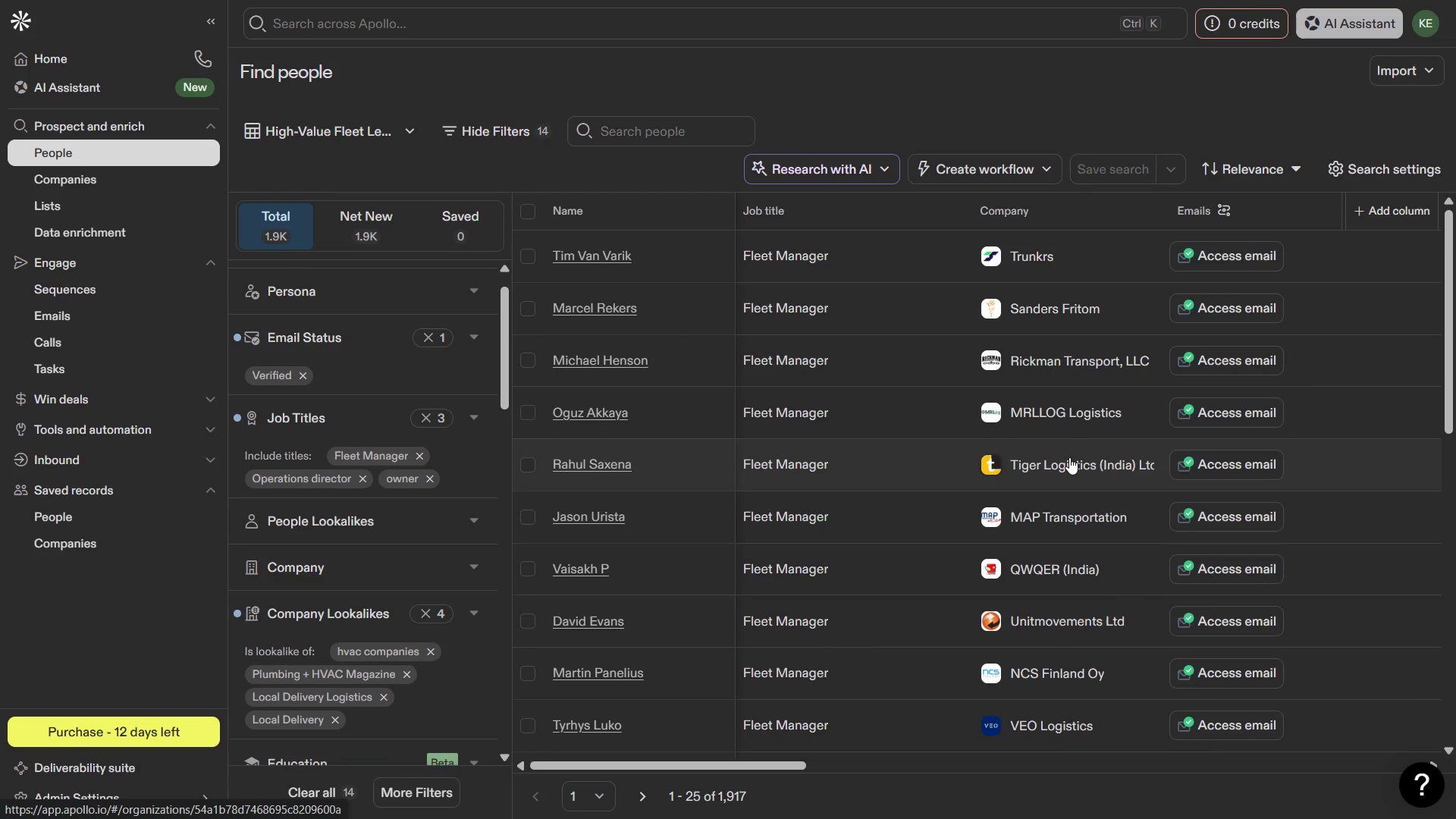 
scroll: coordinate [1111, 655], scroll_direction: down, amount: 4.0
 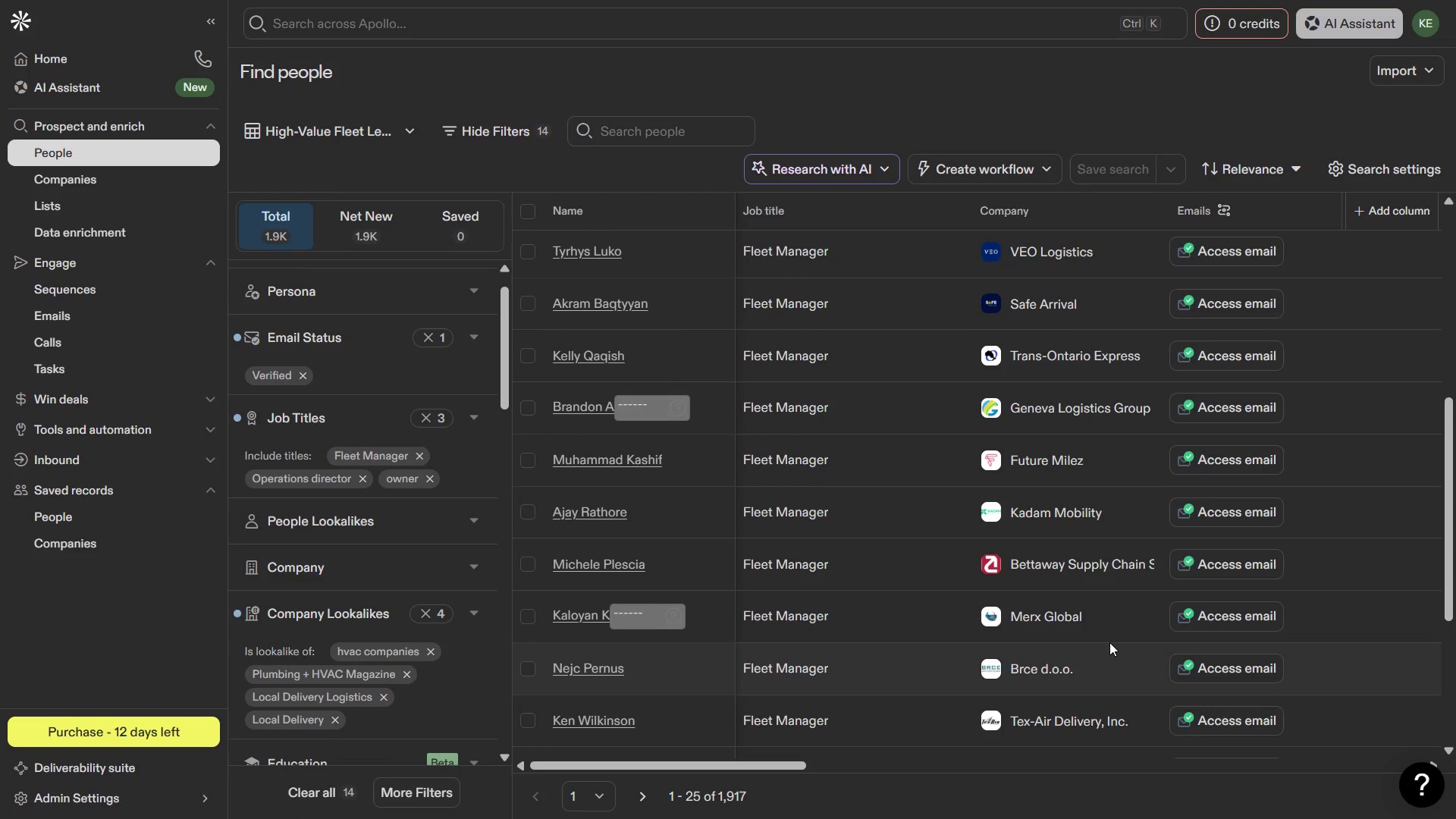 
scroll: coordinate [1103, 620], scroll_direction: up, amount: 7.0
 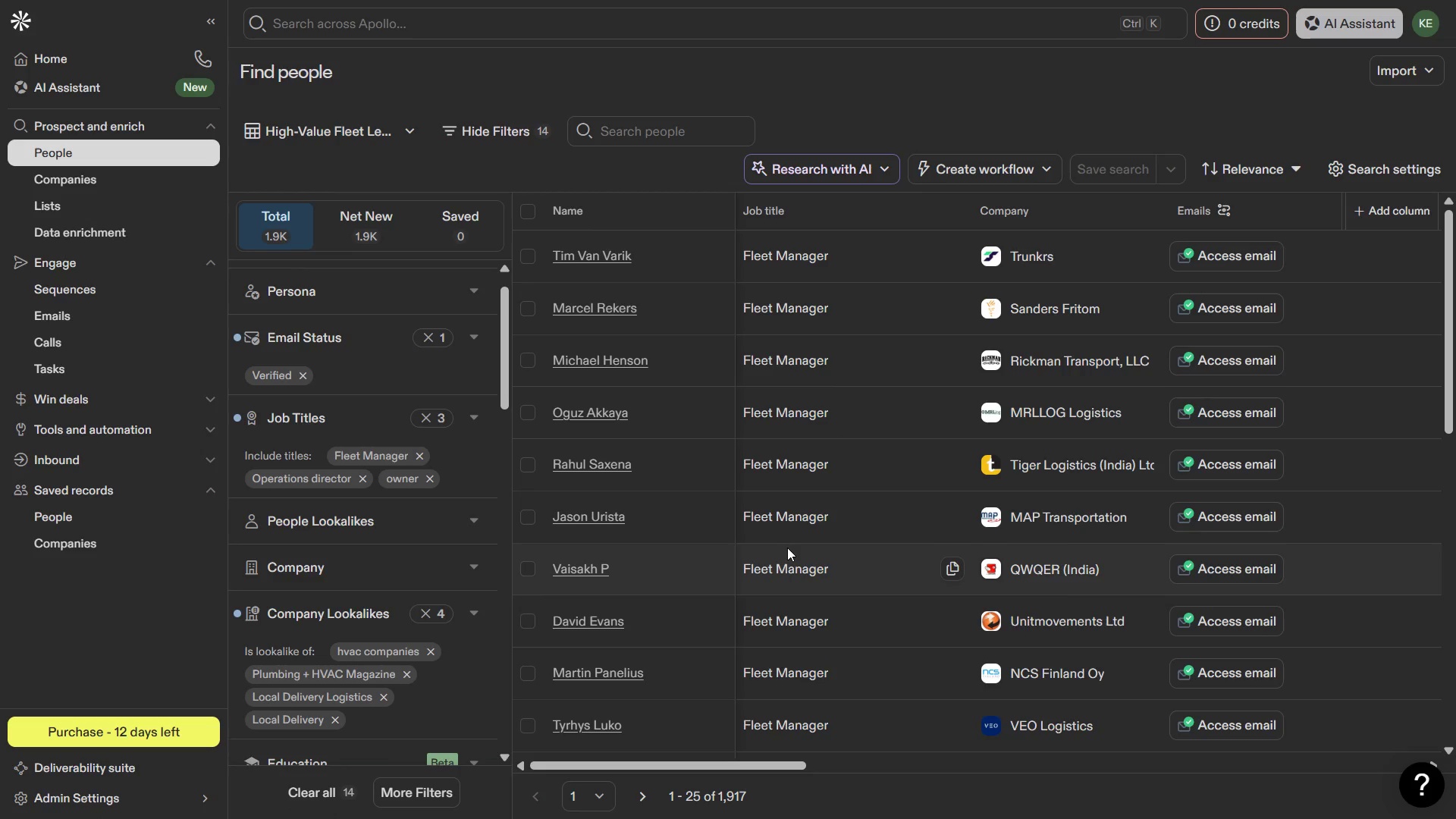 
hold_key(key=MetaLeft, duration=1.12)
 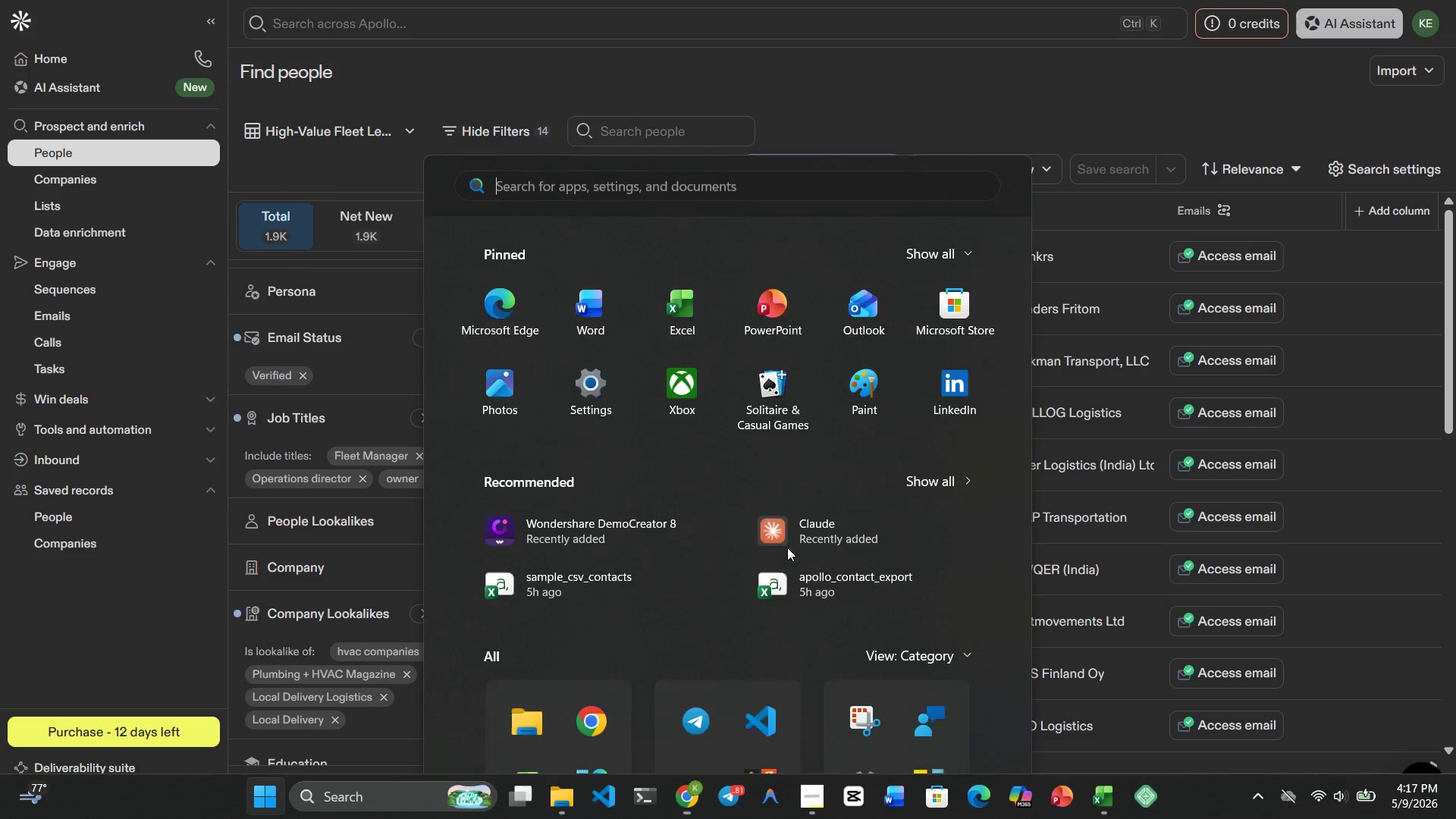 
key(Meta+7)